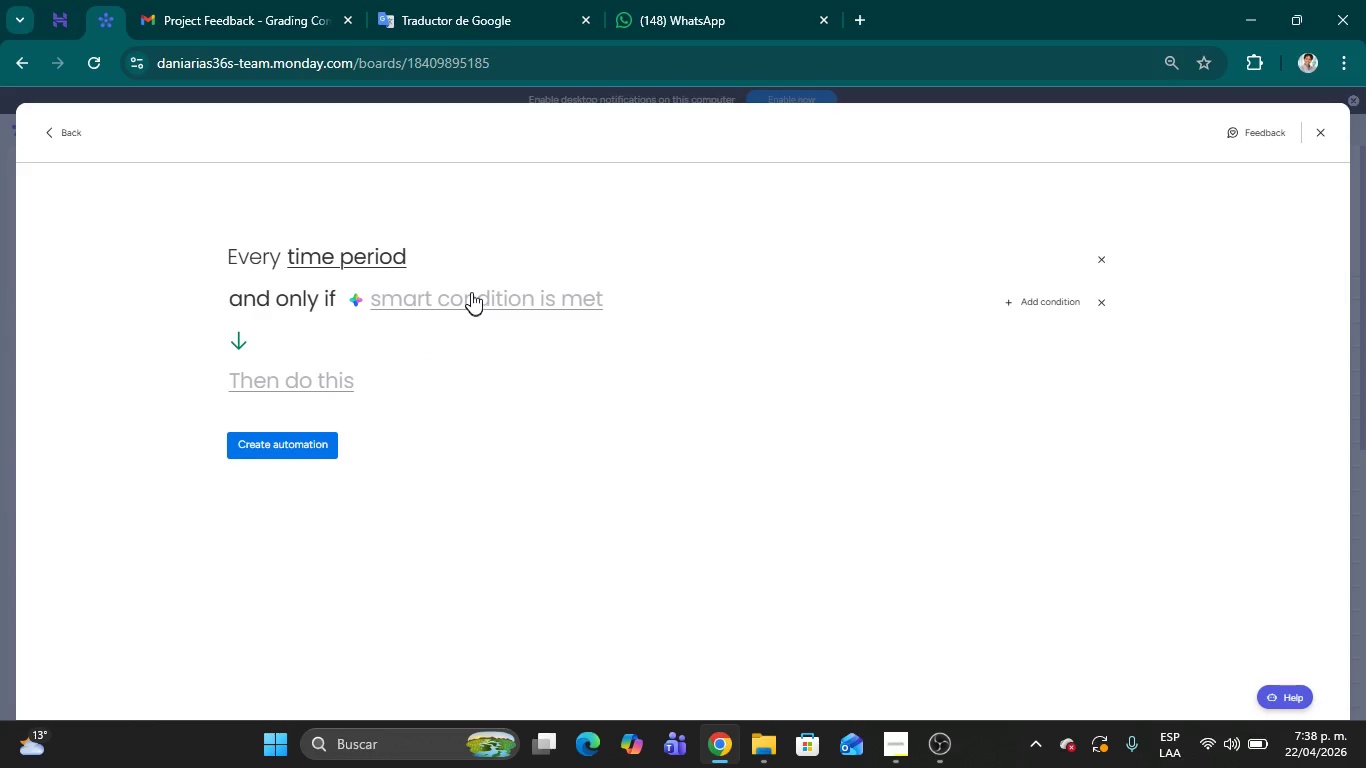 
left_click([463, 290])
 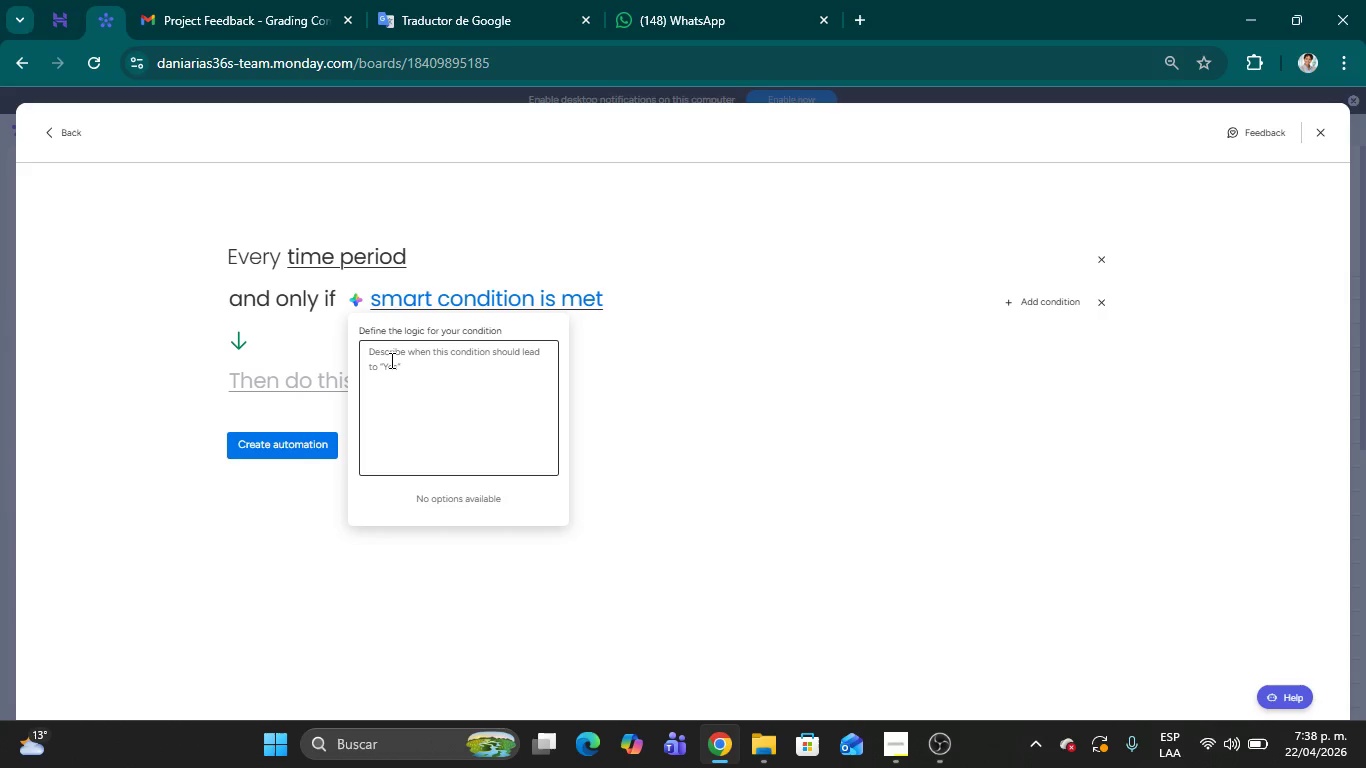 
wait(50.84)
 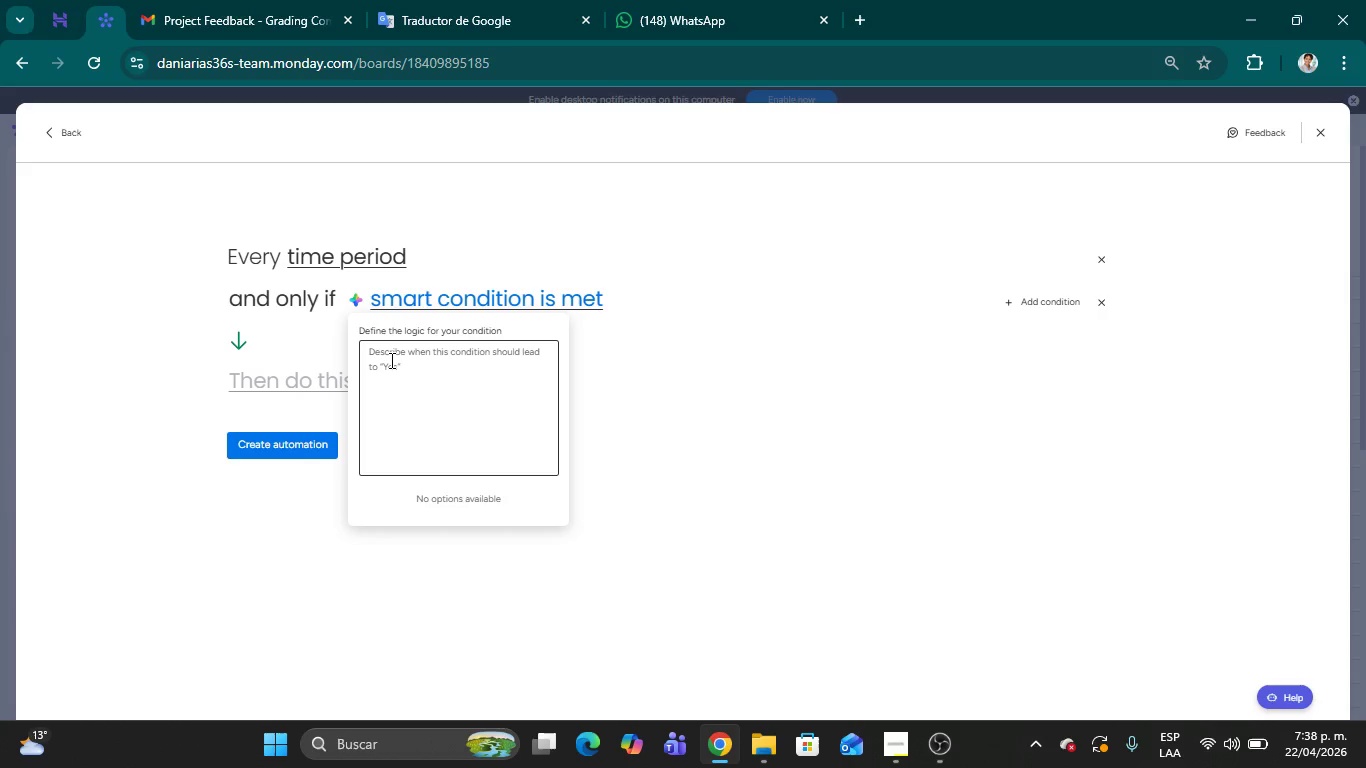 
left_click([1317, 126])
 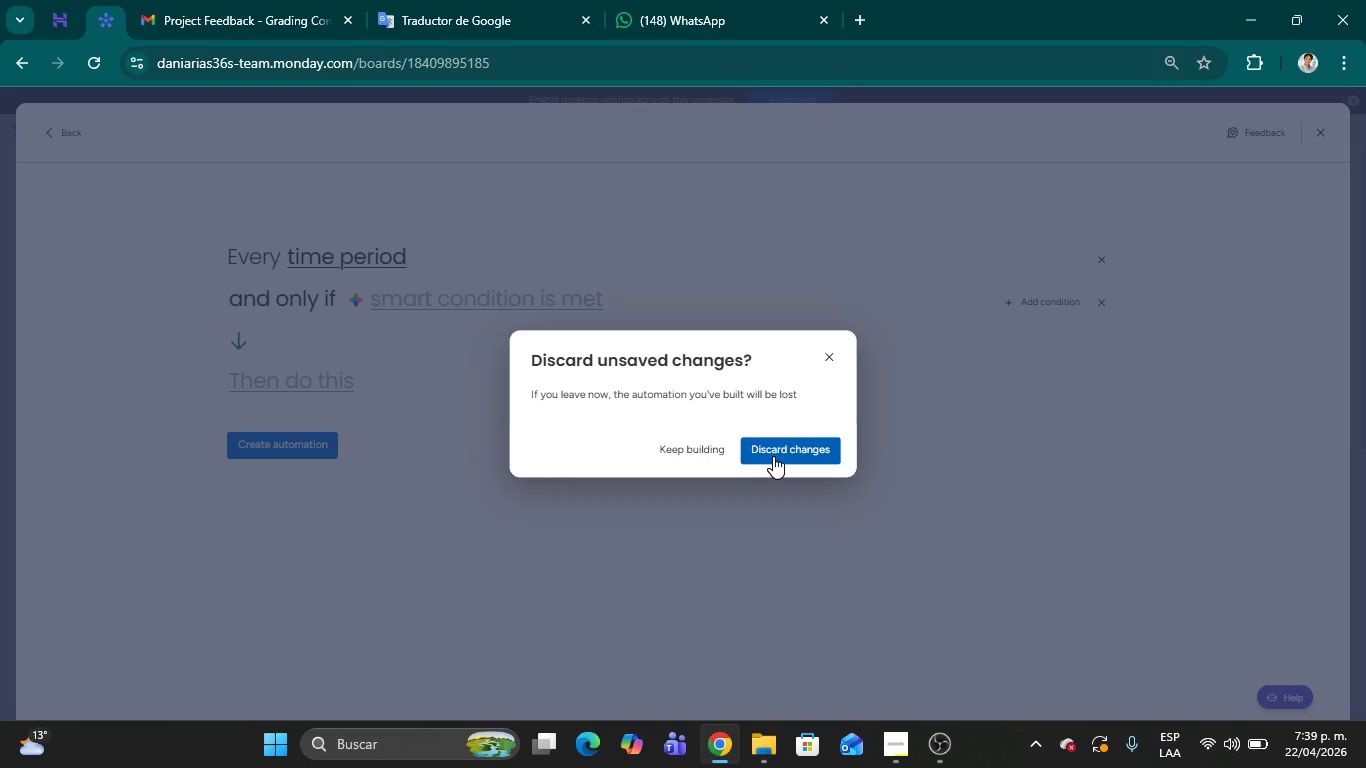 
wait(19.89)
 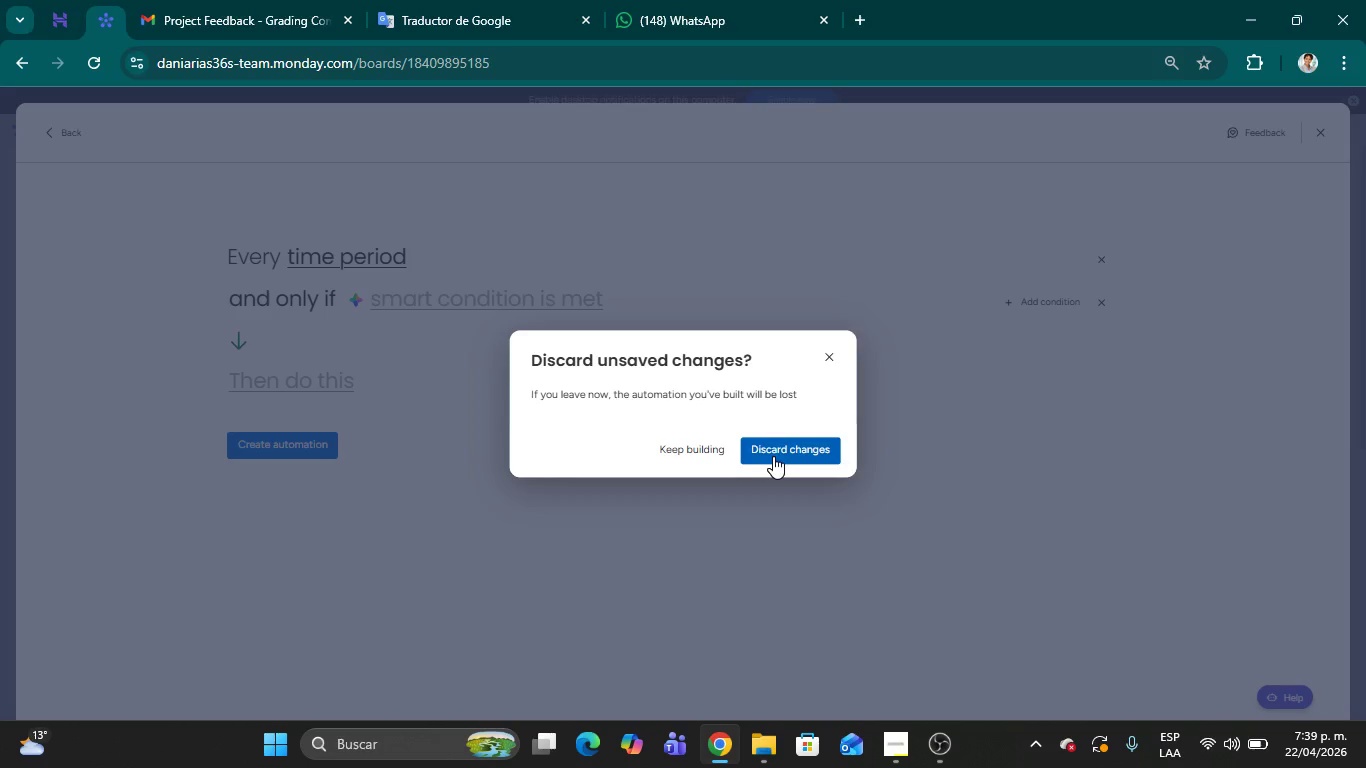 
left_click([775, 448])
 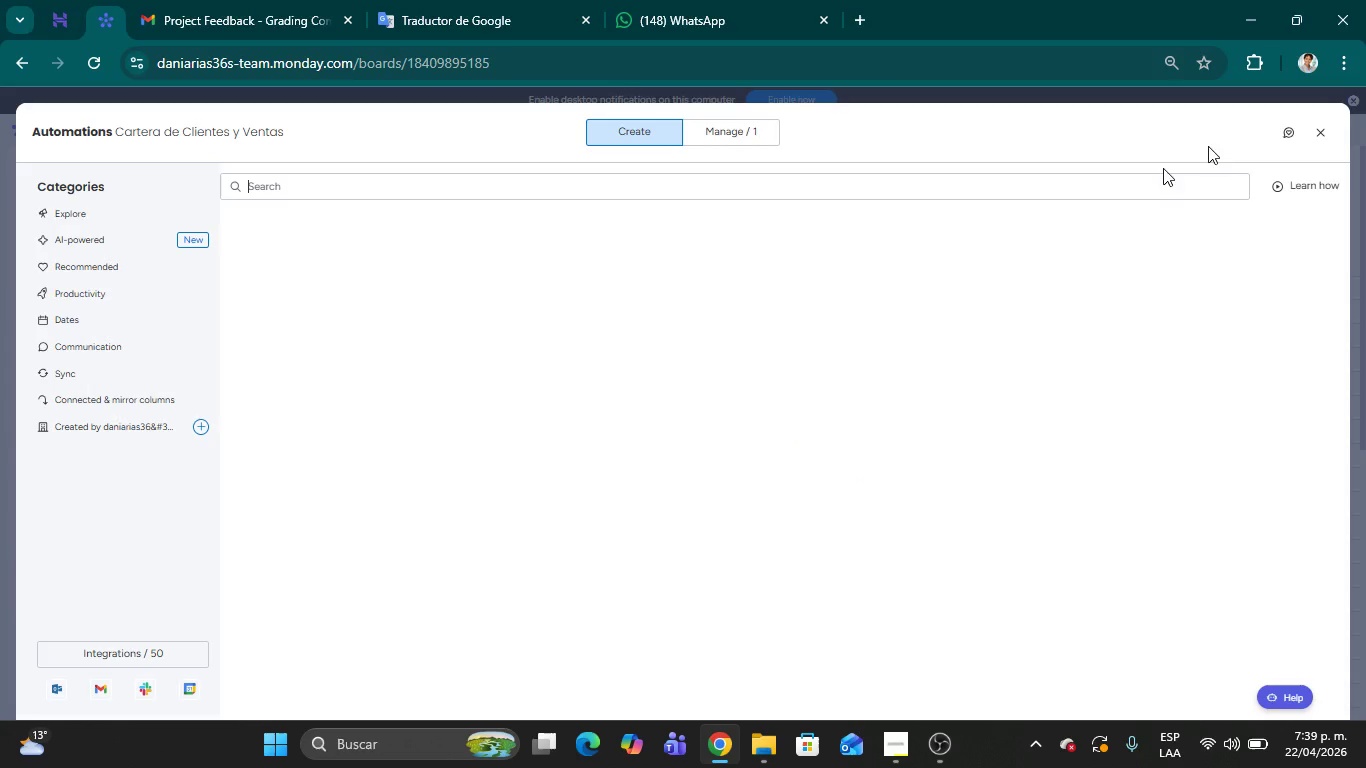 
left_click([1328, 129])
 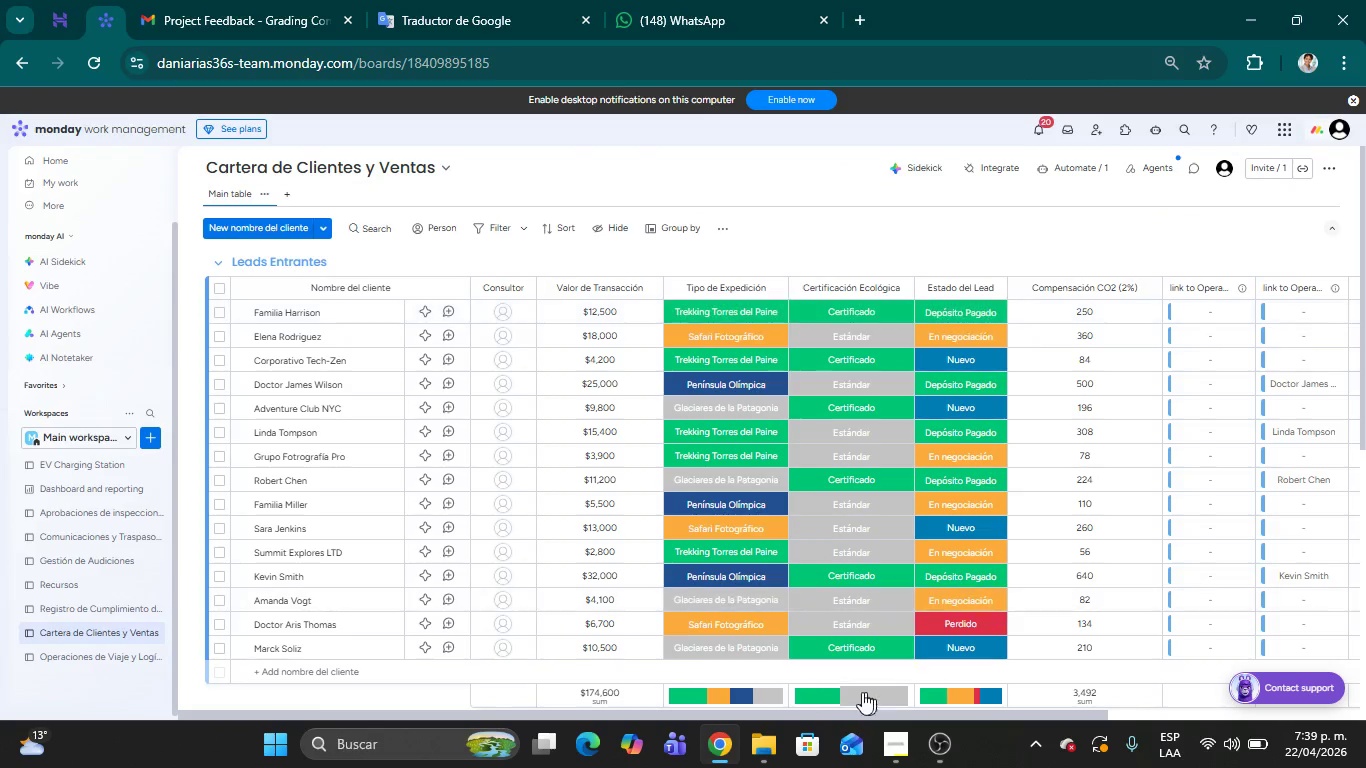 
left_click([812, 721])
 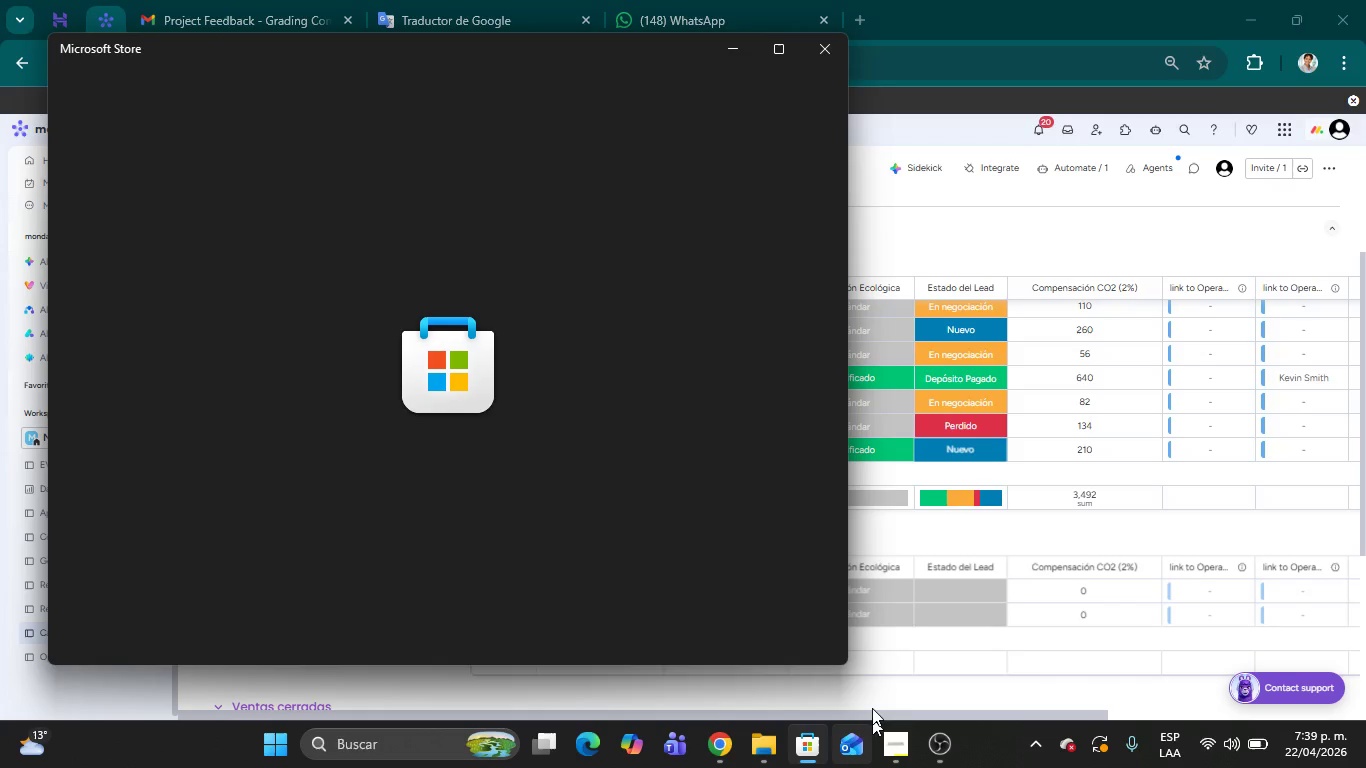 
left_click([830, 54])
 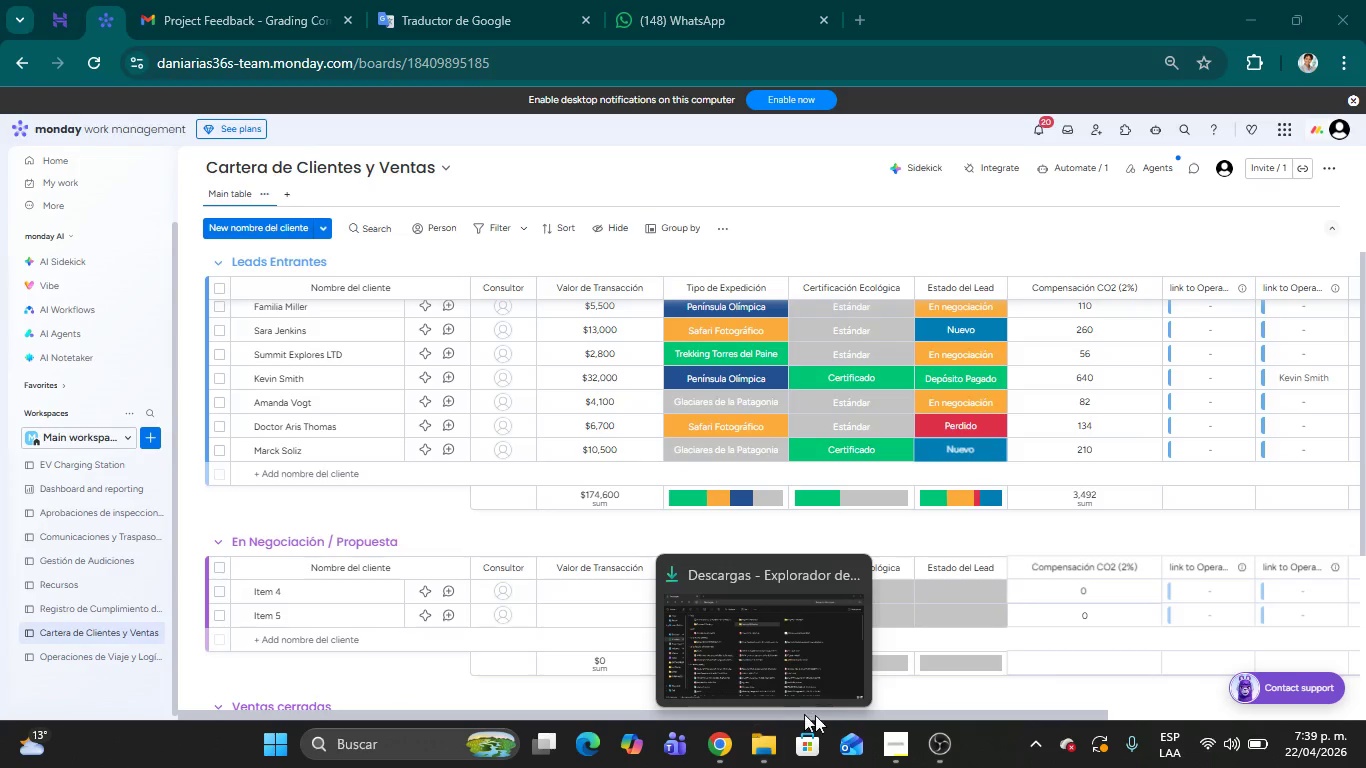 
scroll: coordinate [763, 586], scroll_direction: down, amount: 2.0
 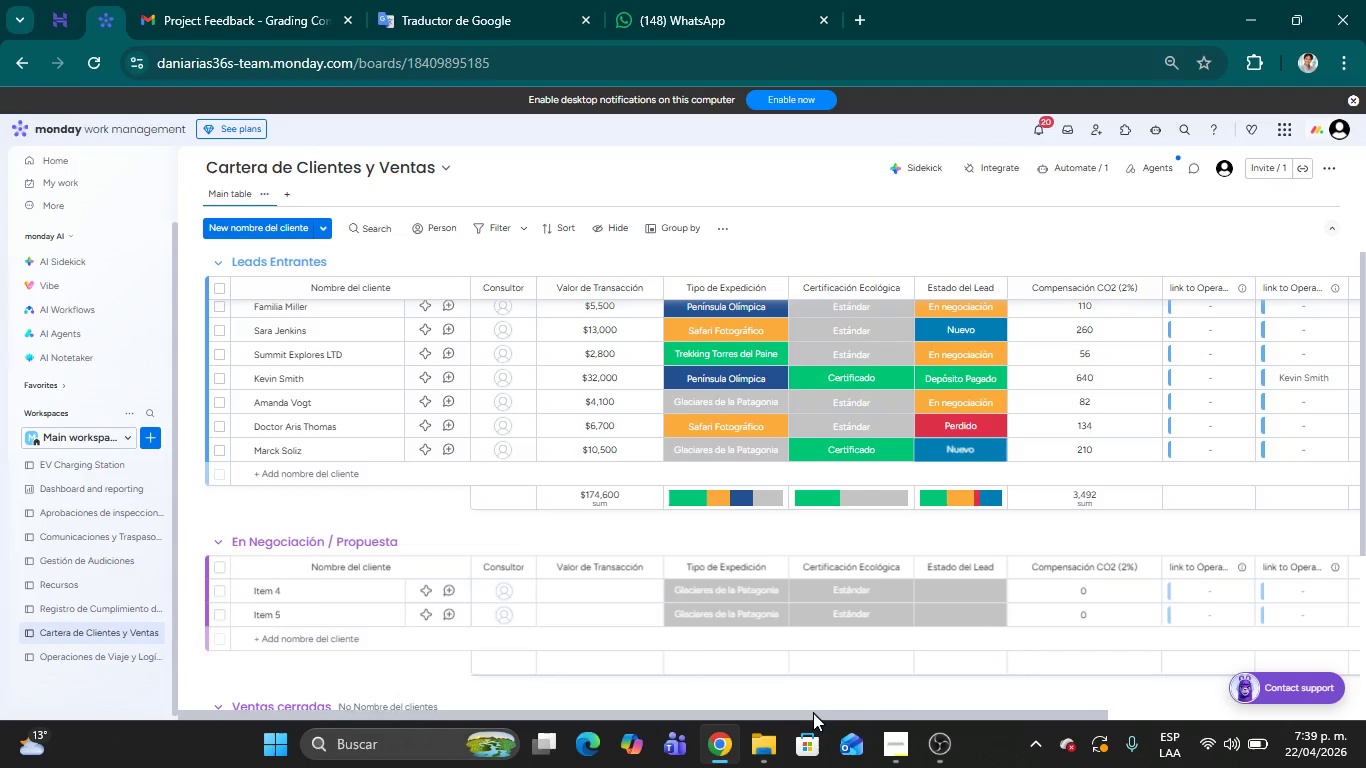 
left_click_drag(start_coordinate=[916, 716], to_coordinate=[1145, 721])
 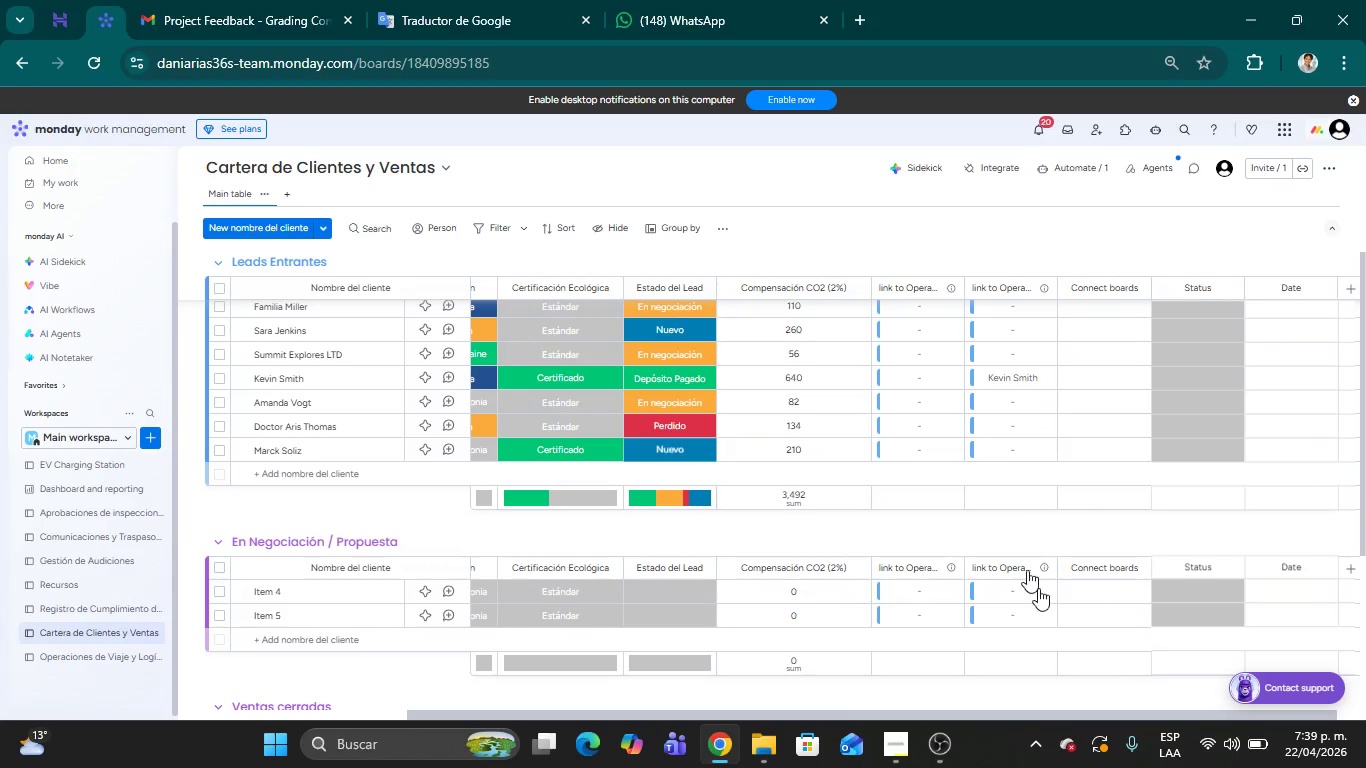 
scroll: coordinate [1011, 502], scroll_direction: up, amount: 6.0
 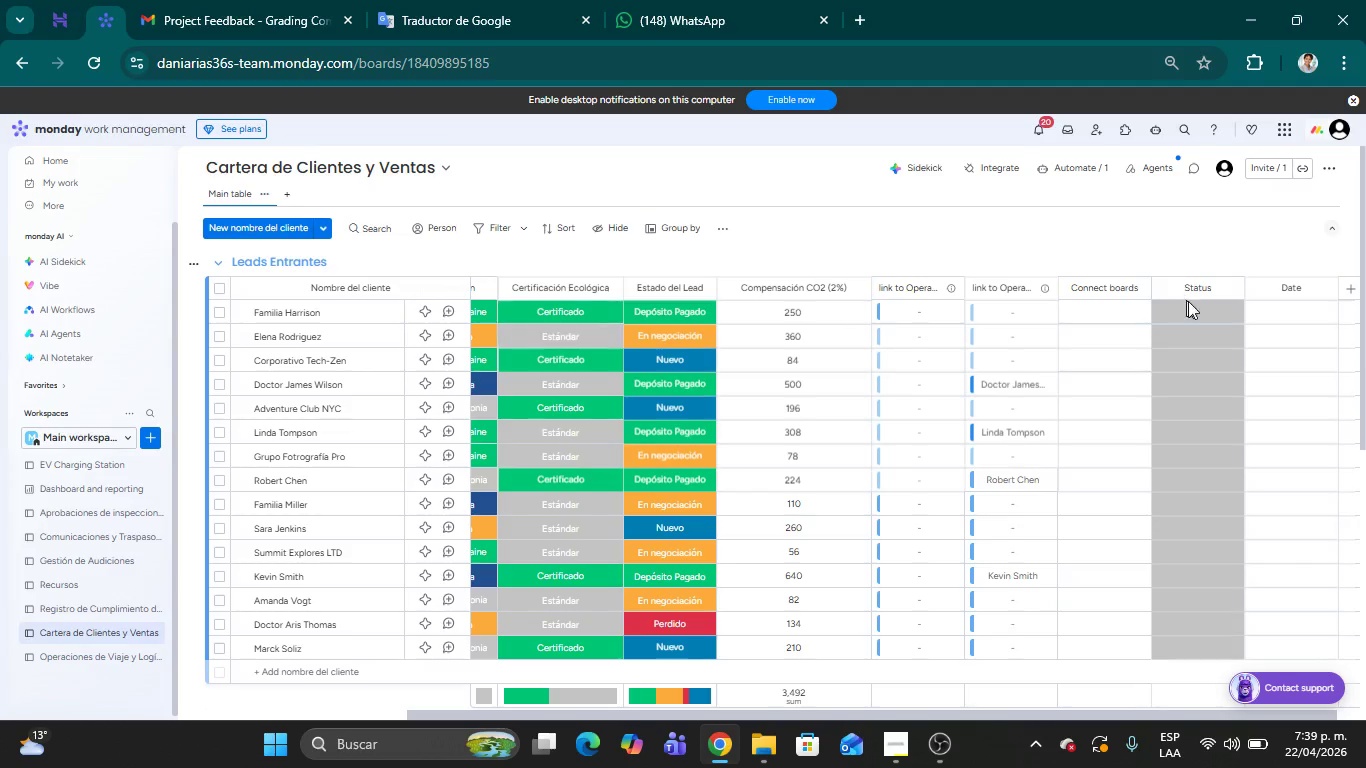 
left_click([1227, 290])
 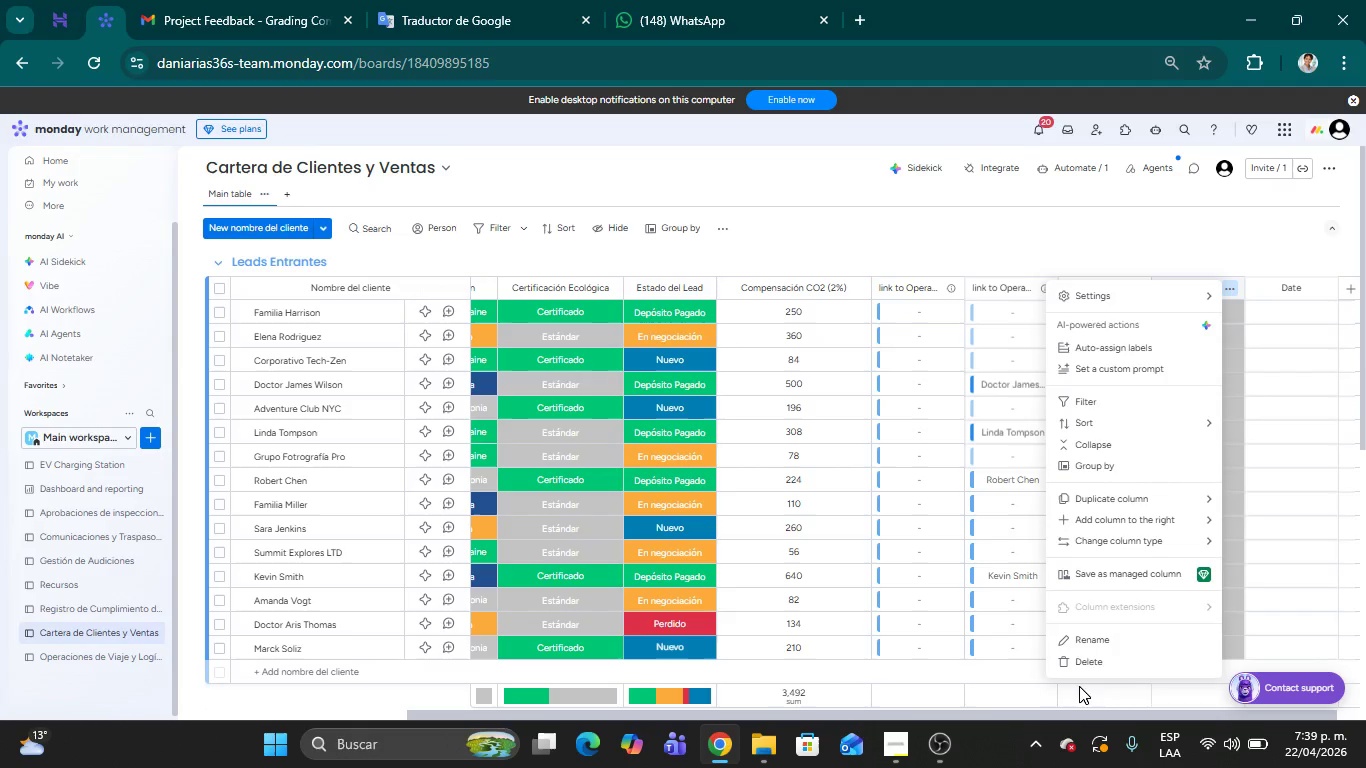 
left_click([1090, 657])
 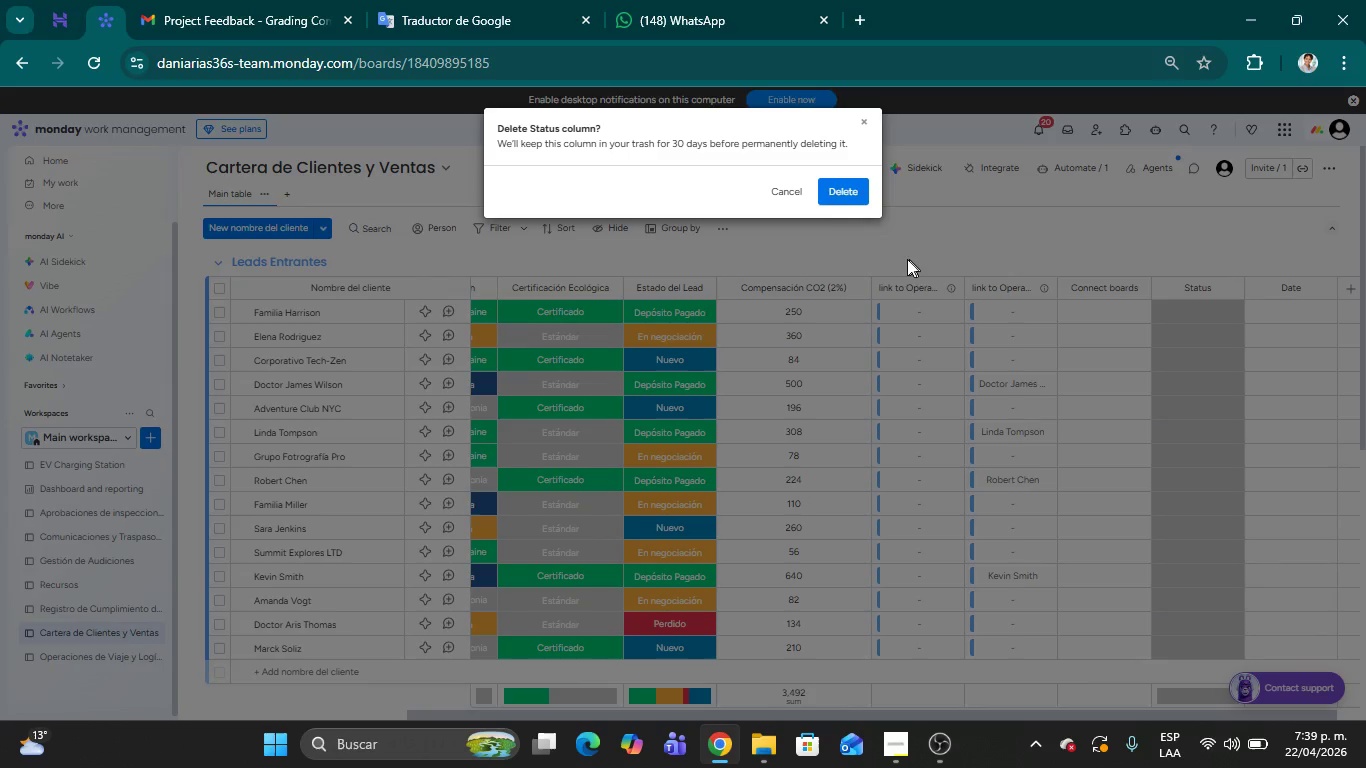 
left_click([831, 187])
 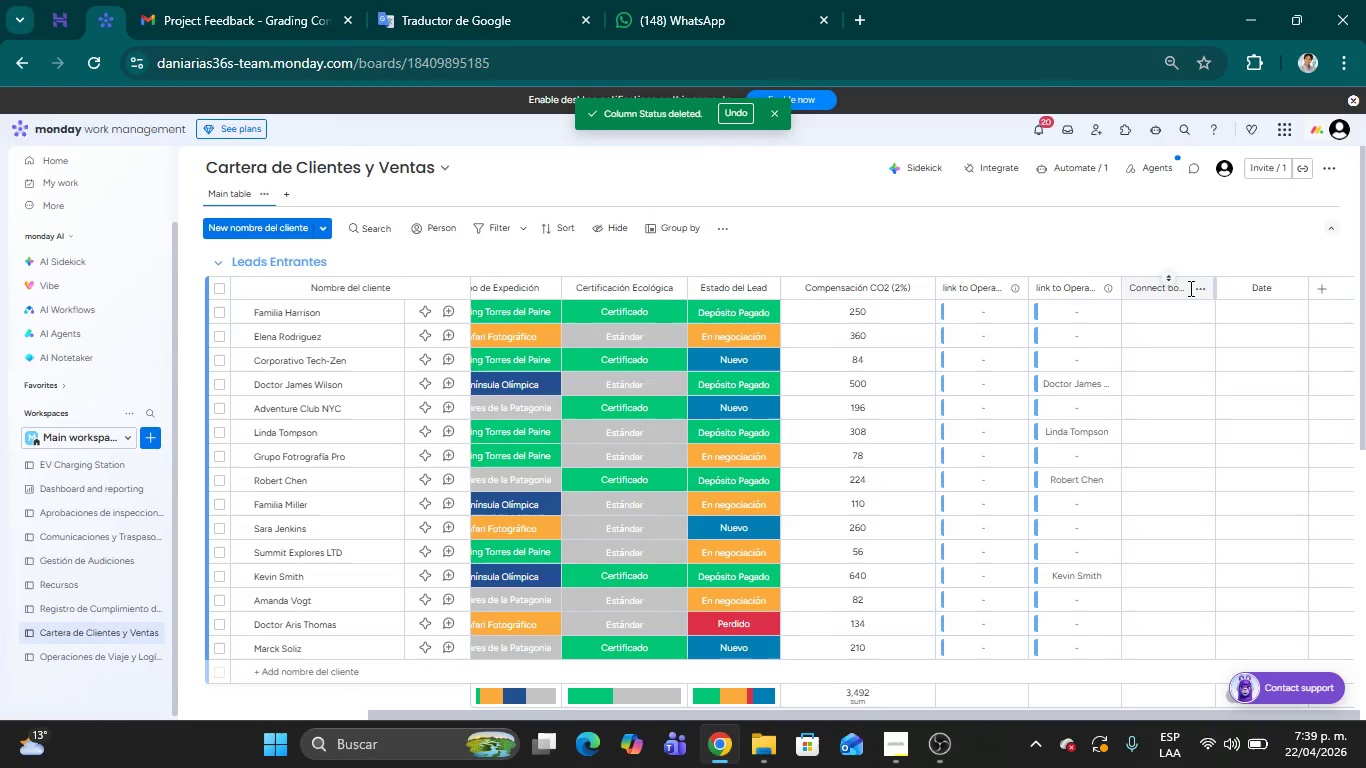 
left_click([1196, 288])
 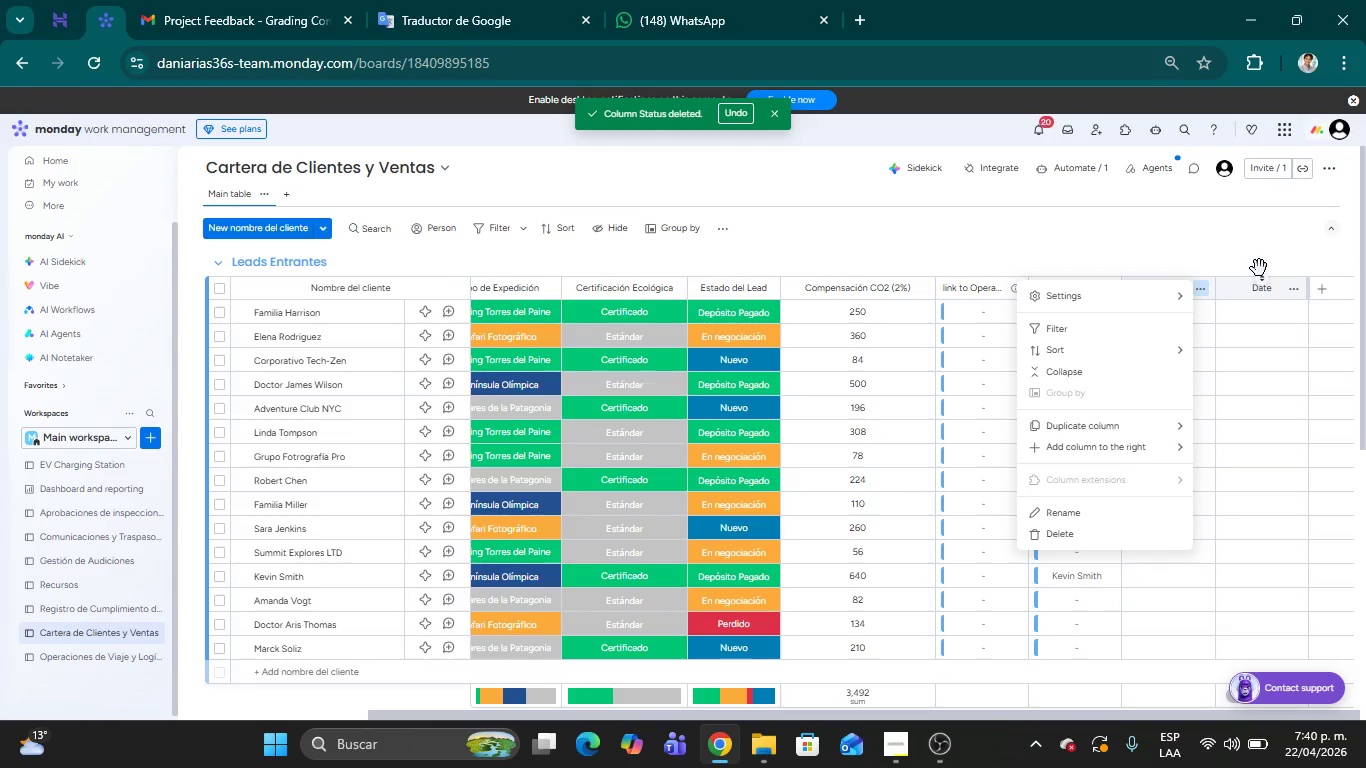 
wait(30.14)
 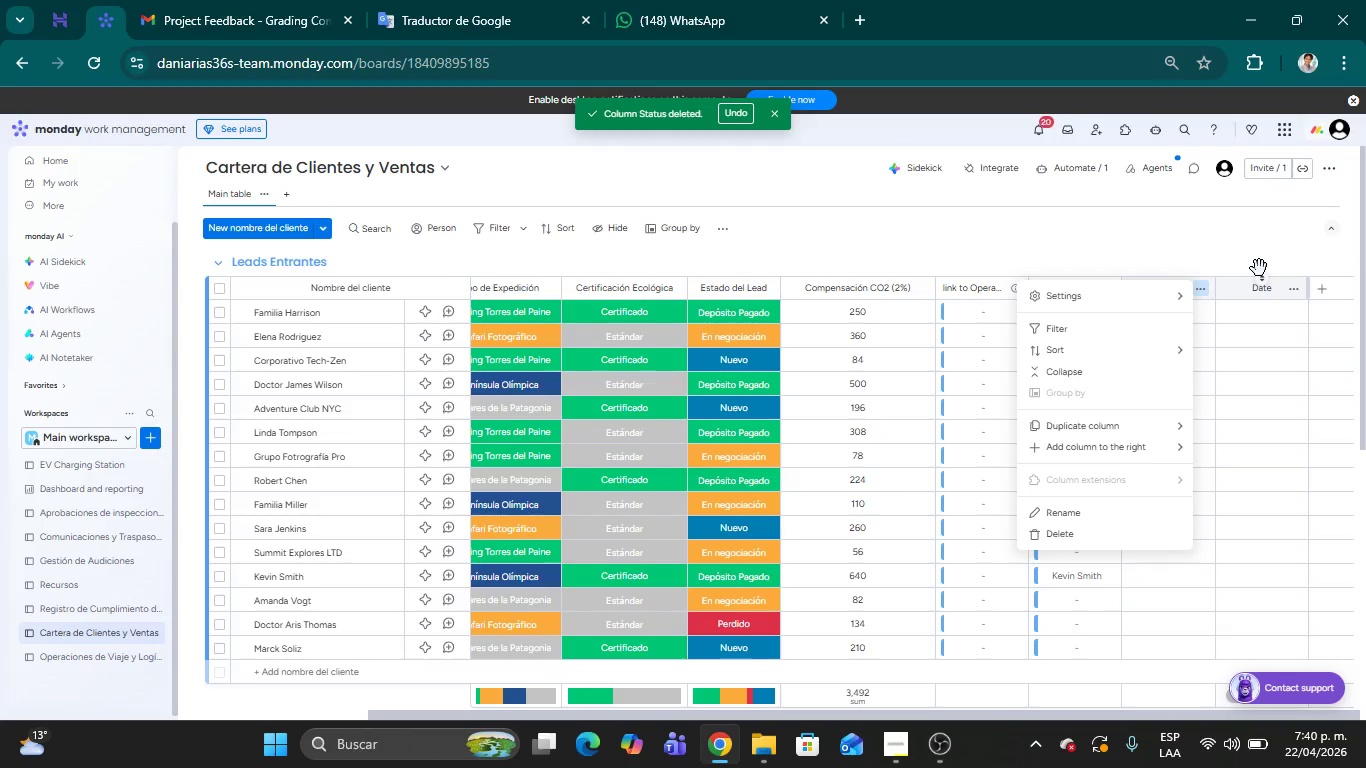 
left_click([1088, 530])
 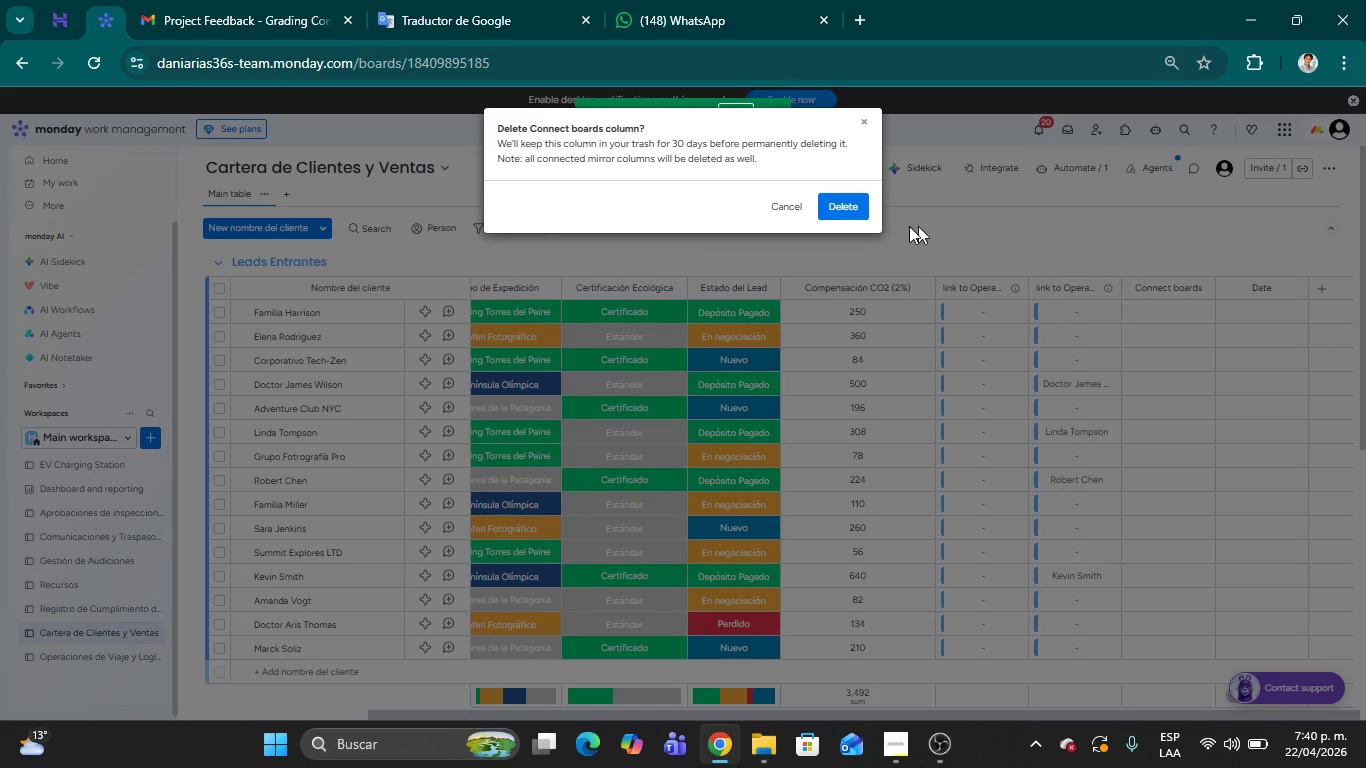 
left_click([837, 209])
 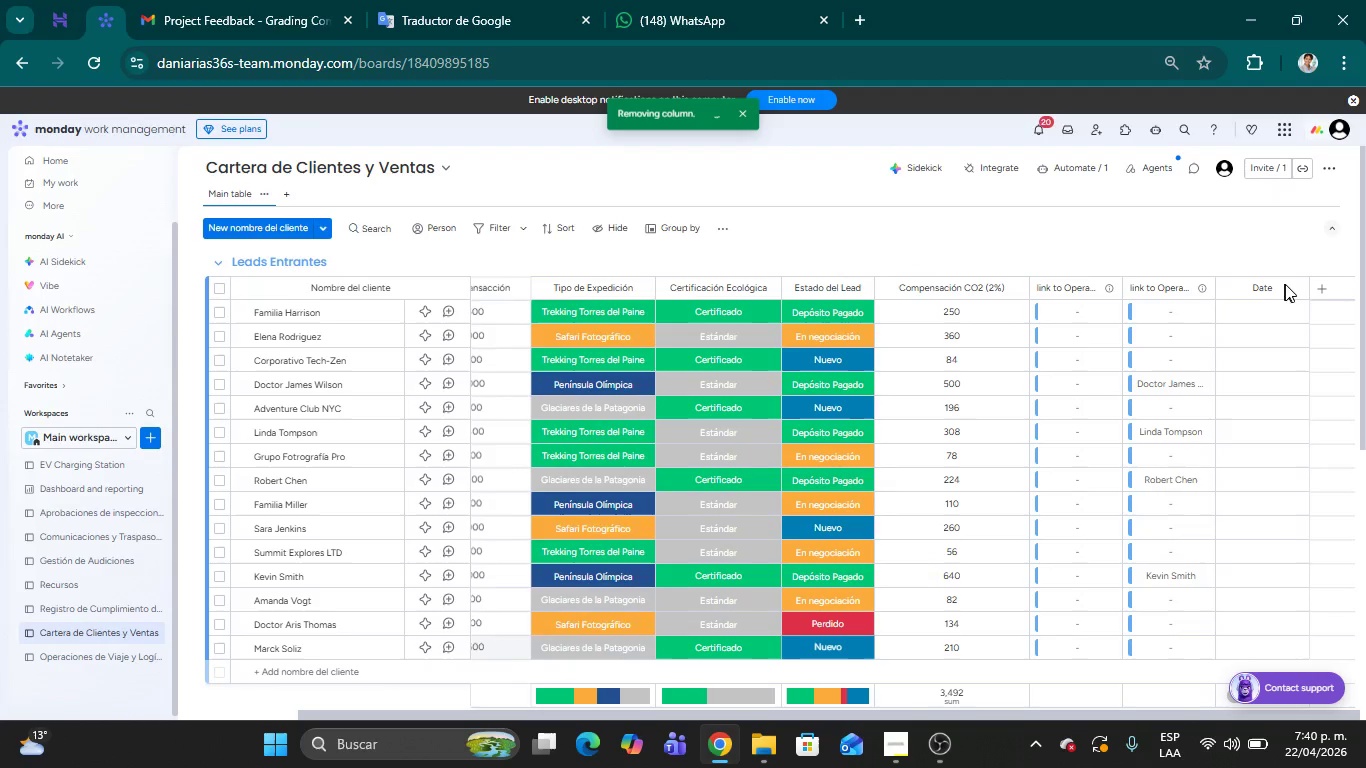 
left_click([1298, 288])
 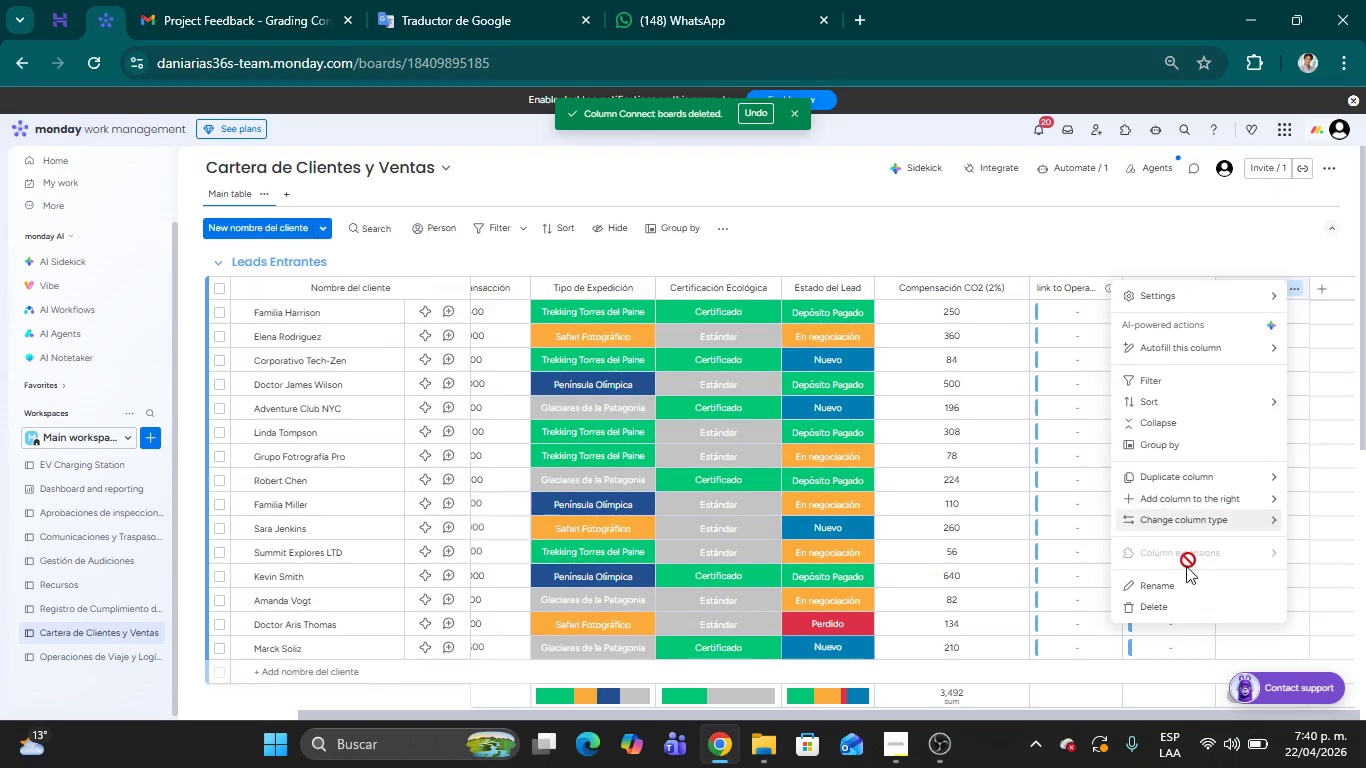 
left_click([1165, 611])
 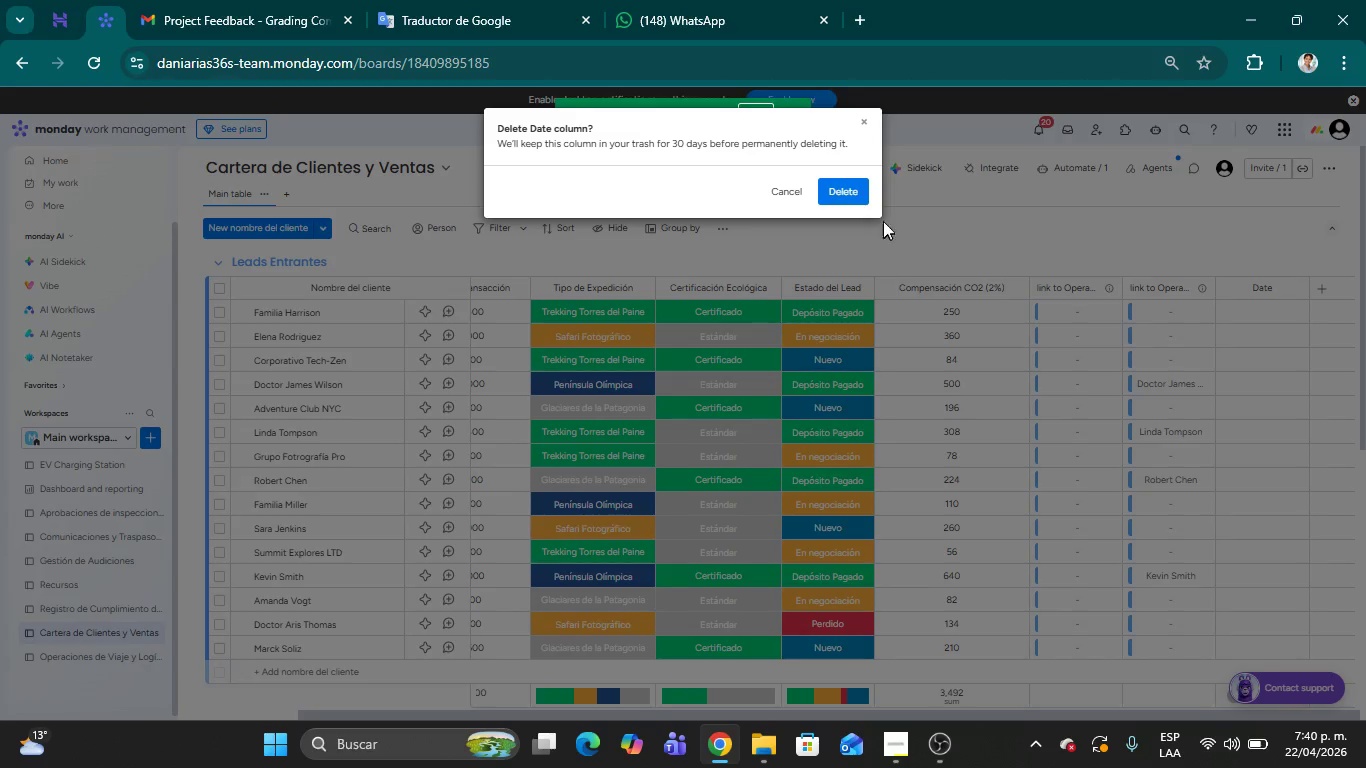 
left_click([858, 189])
 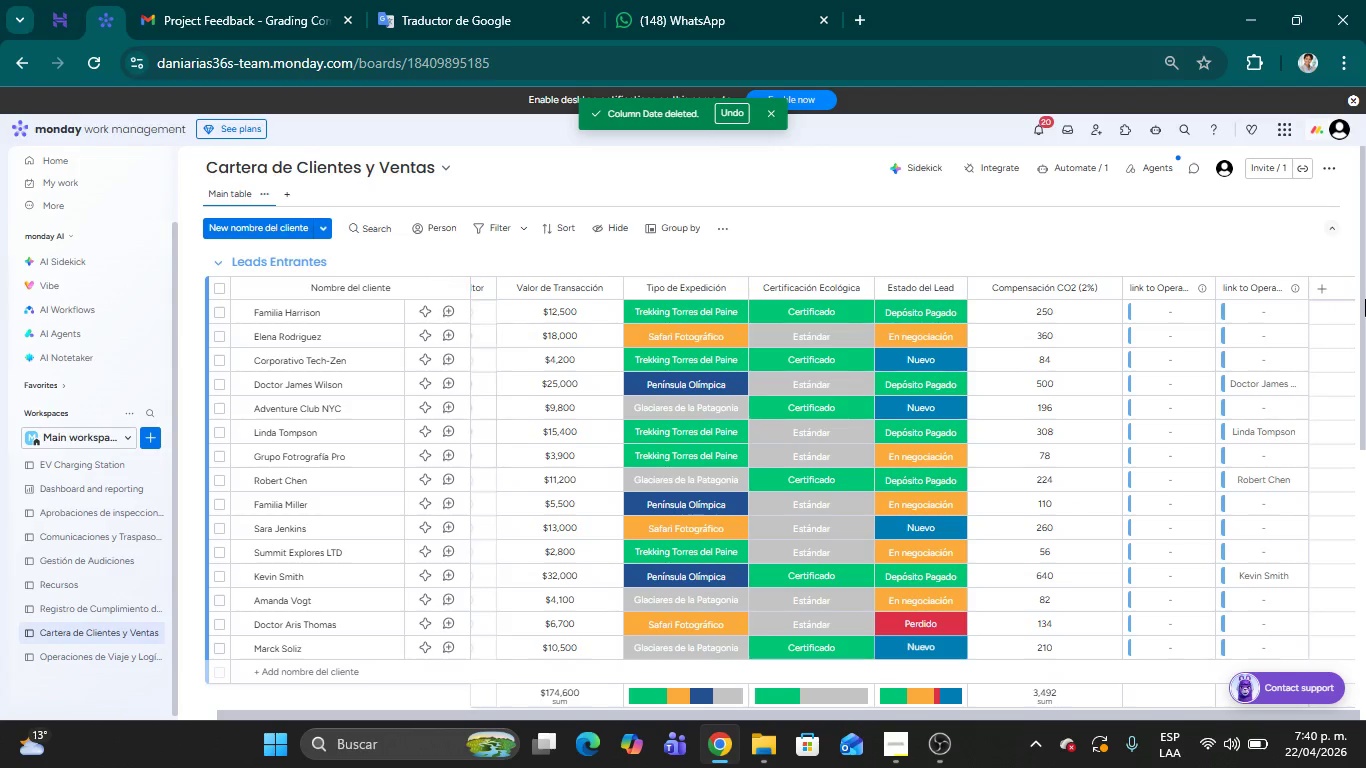 
wait(6.33)
 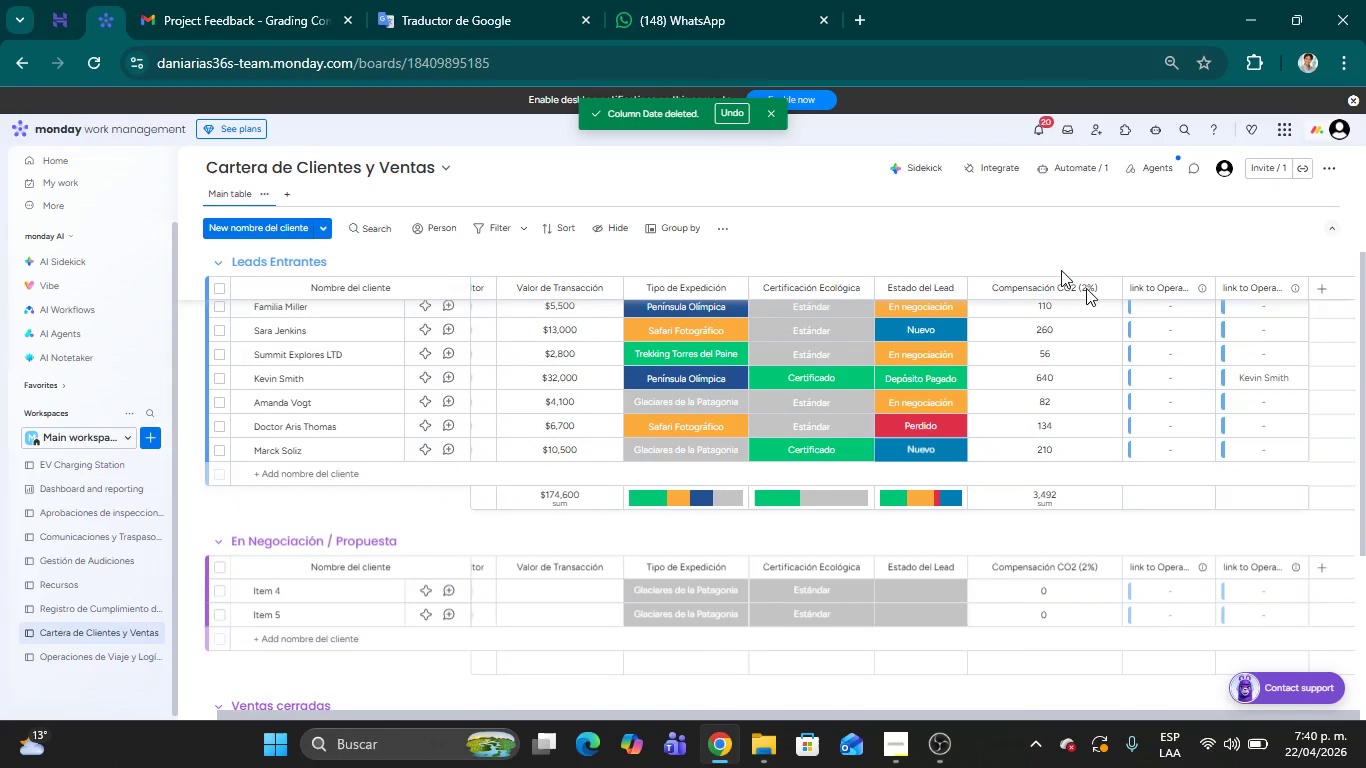 
left_click([1064, 169])
 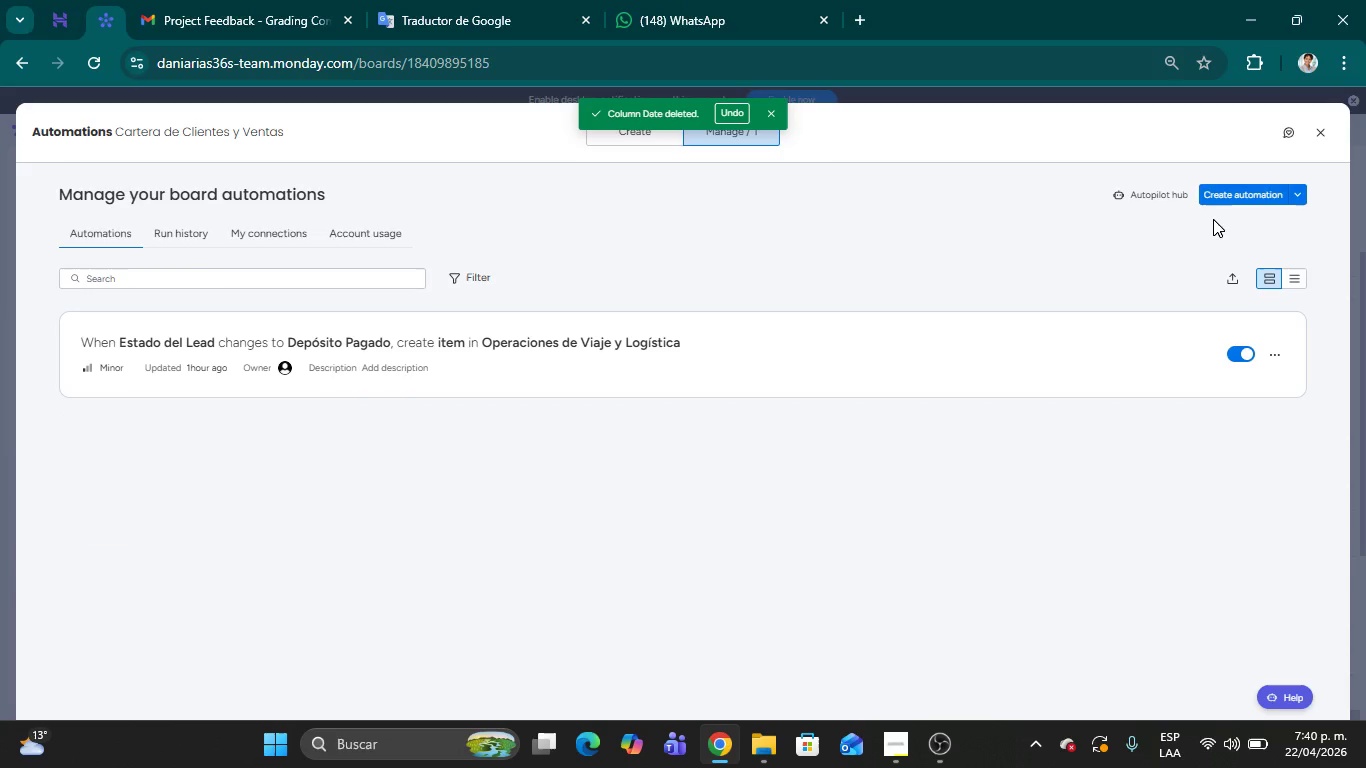 
scroll: coordinate [1215, 511], scroll_direction: down, amount: 2.0
 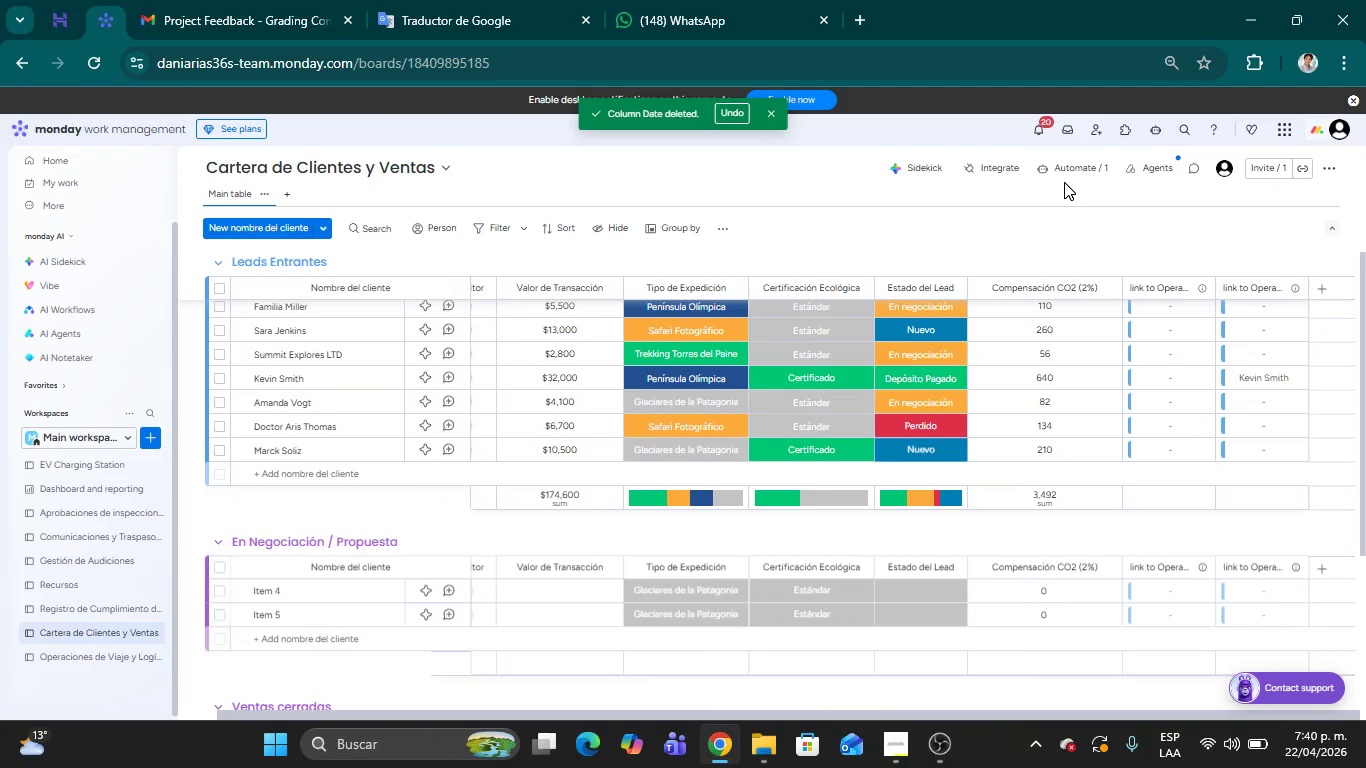 
left_click([1244, 194])
 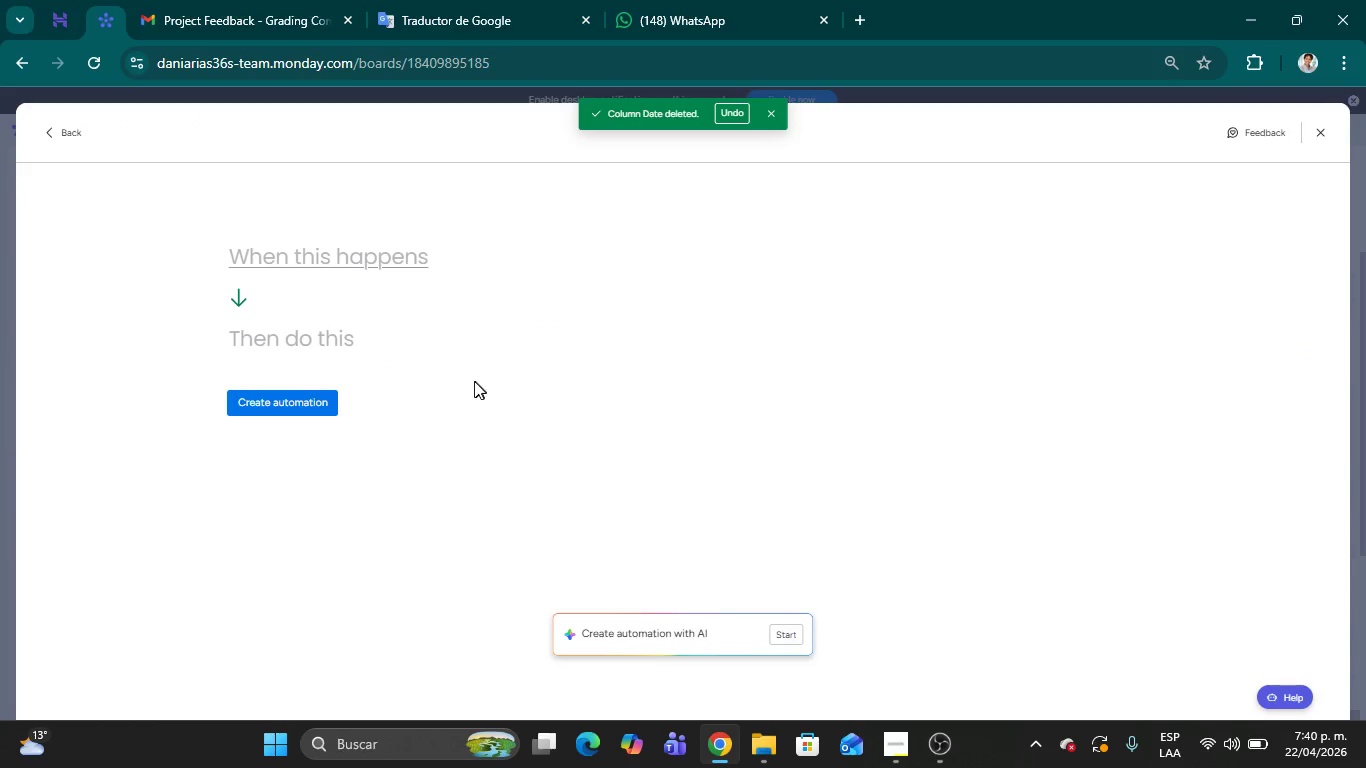 
left_click([336, 251])
 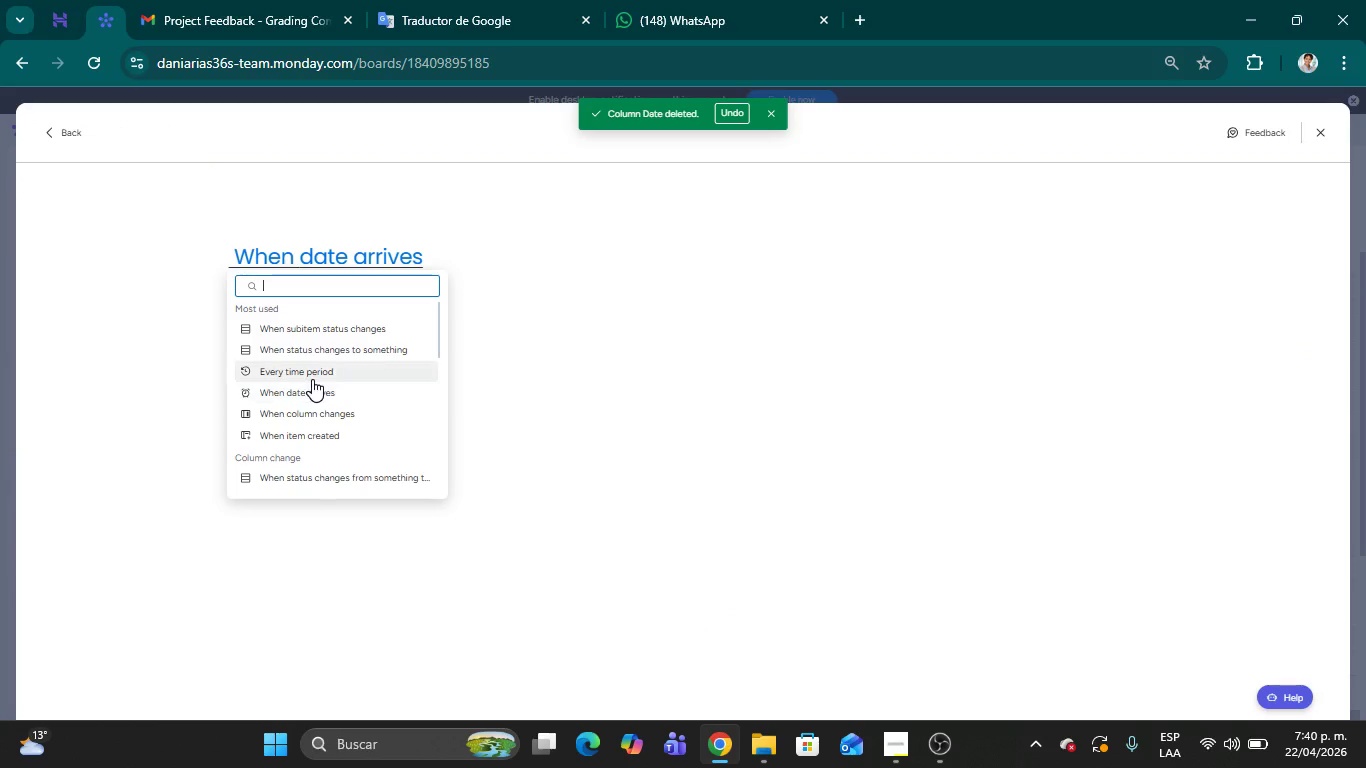 
left_click([308, 375])
 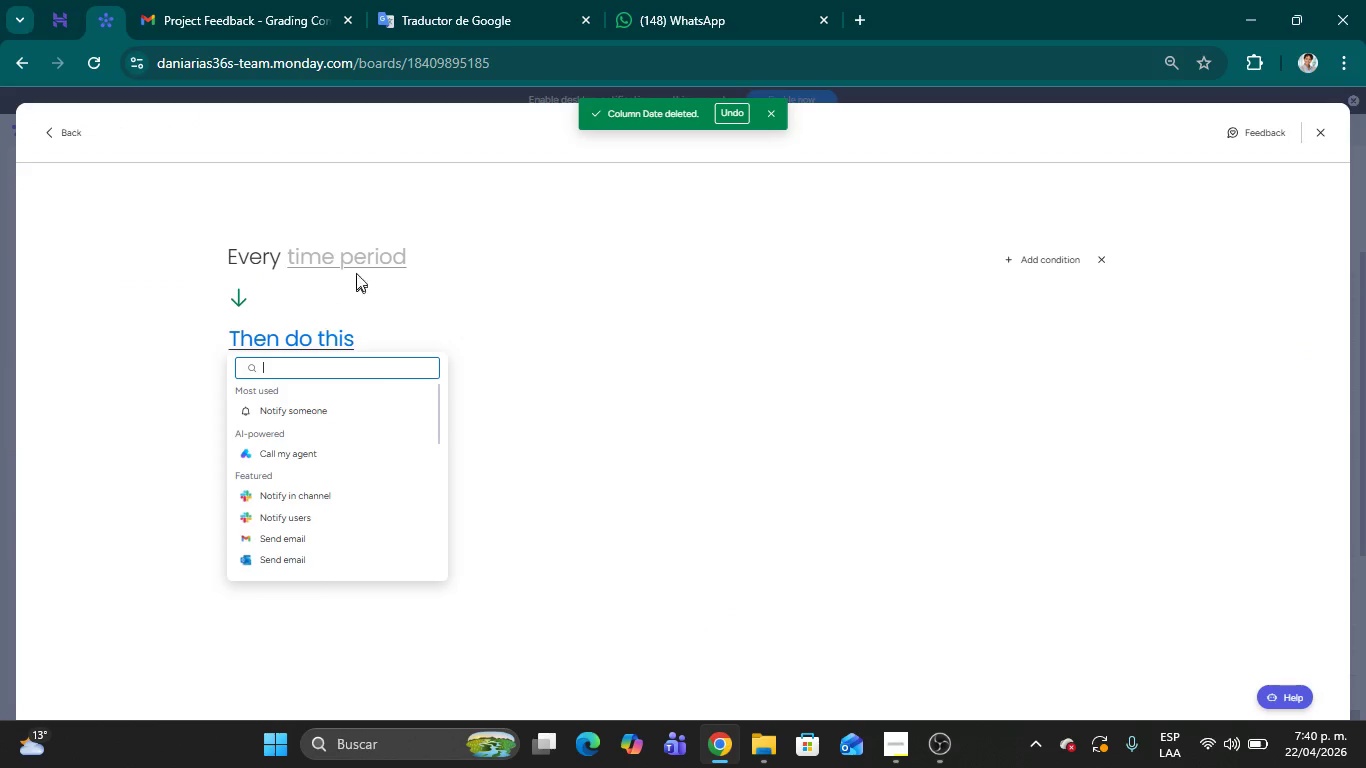 
left_click([362, 249])
 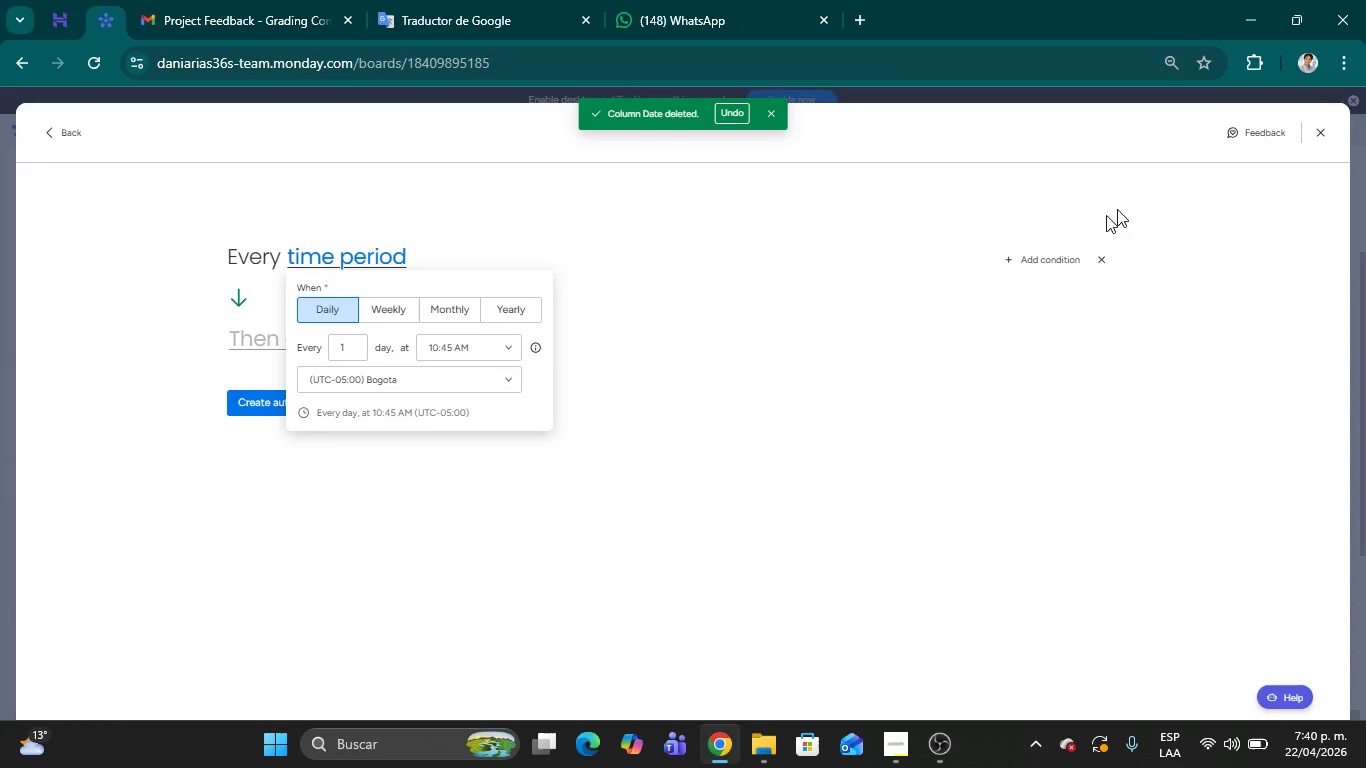 
left_click([1029, 260])
 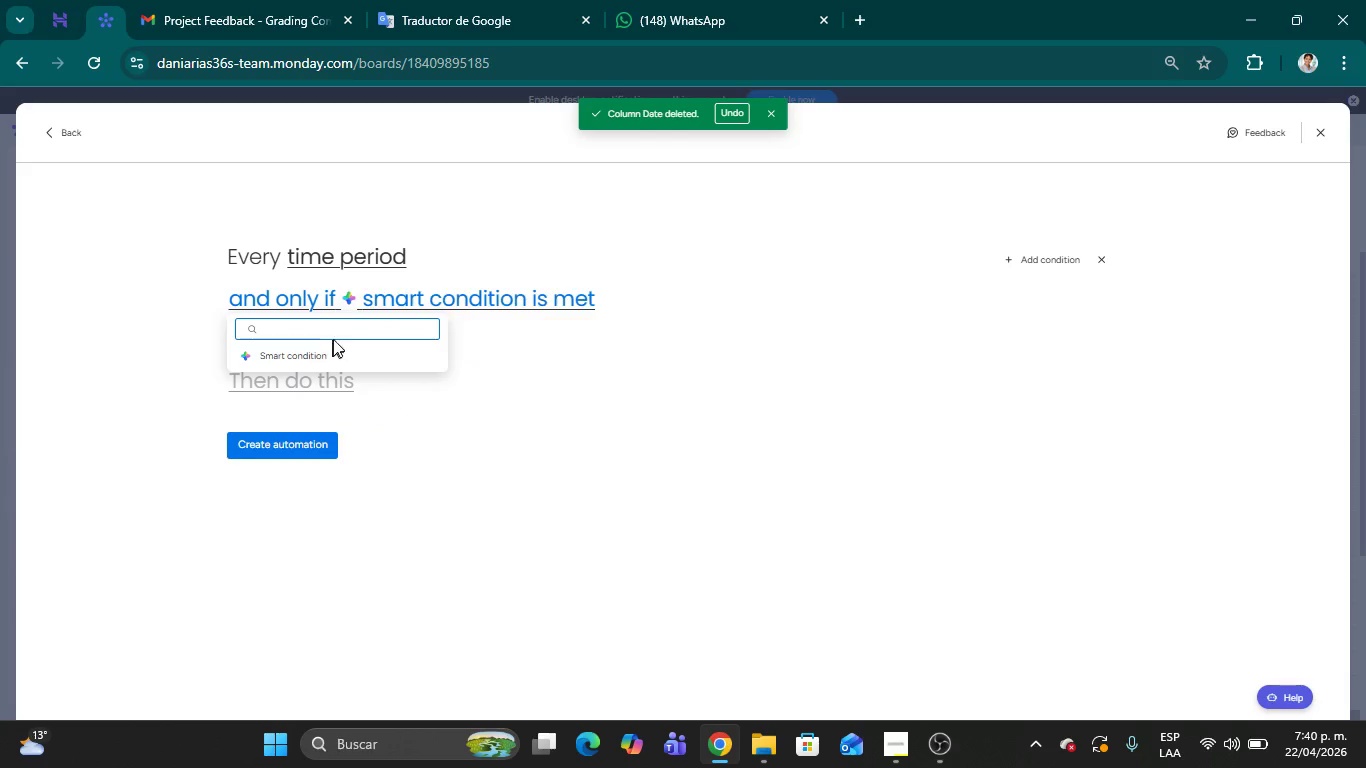 
left_click([333, 352])
 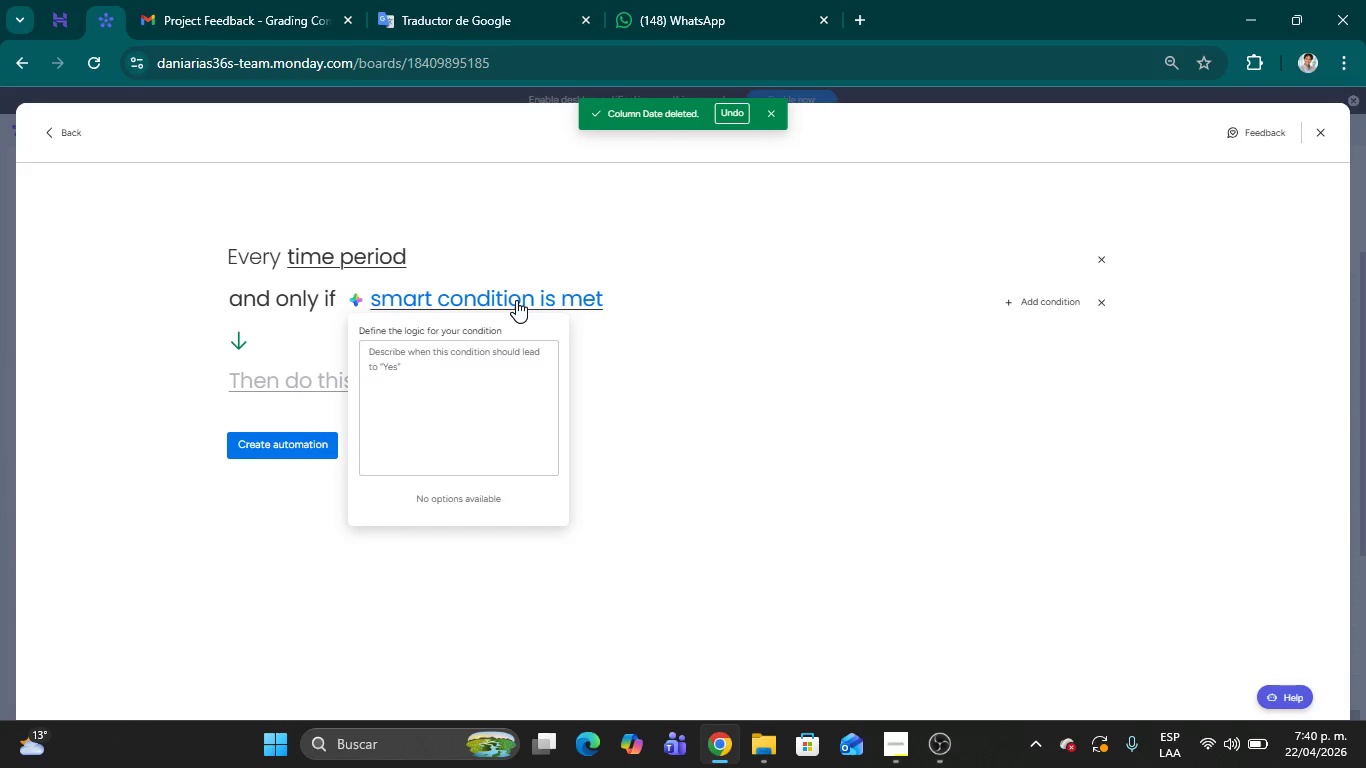 
left_click([481, 361])
 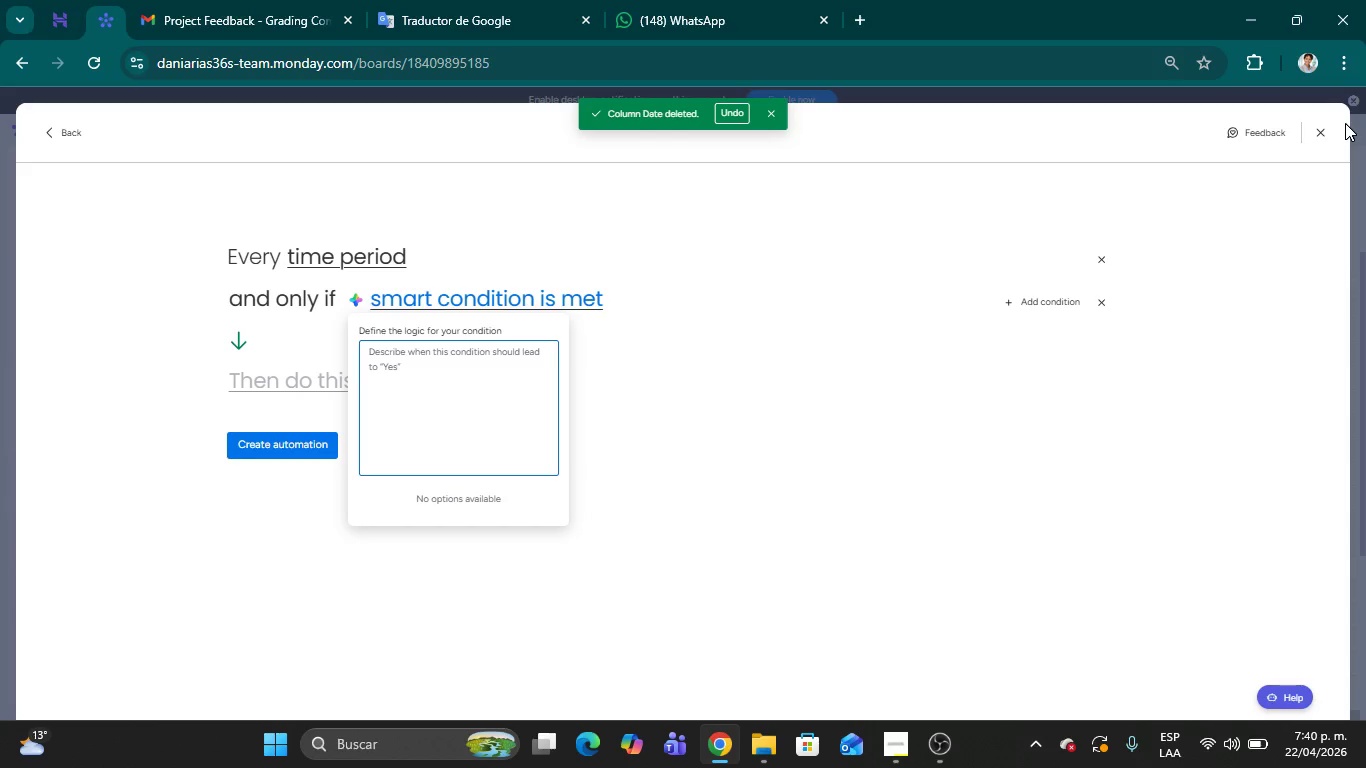 
left_click([1314, 135])
 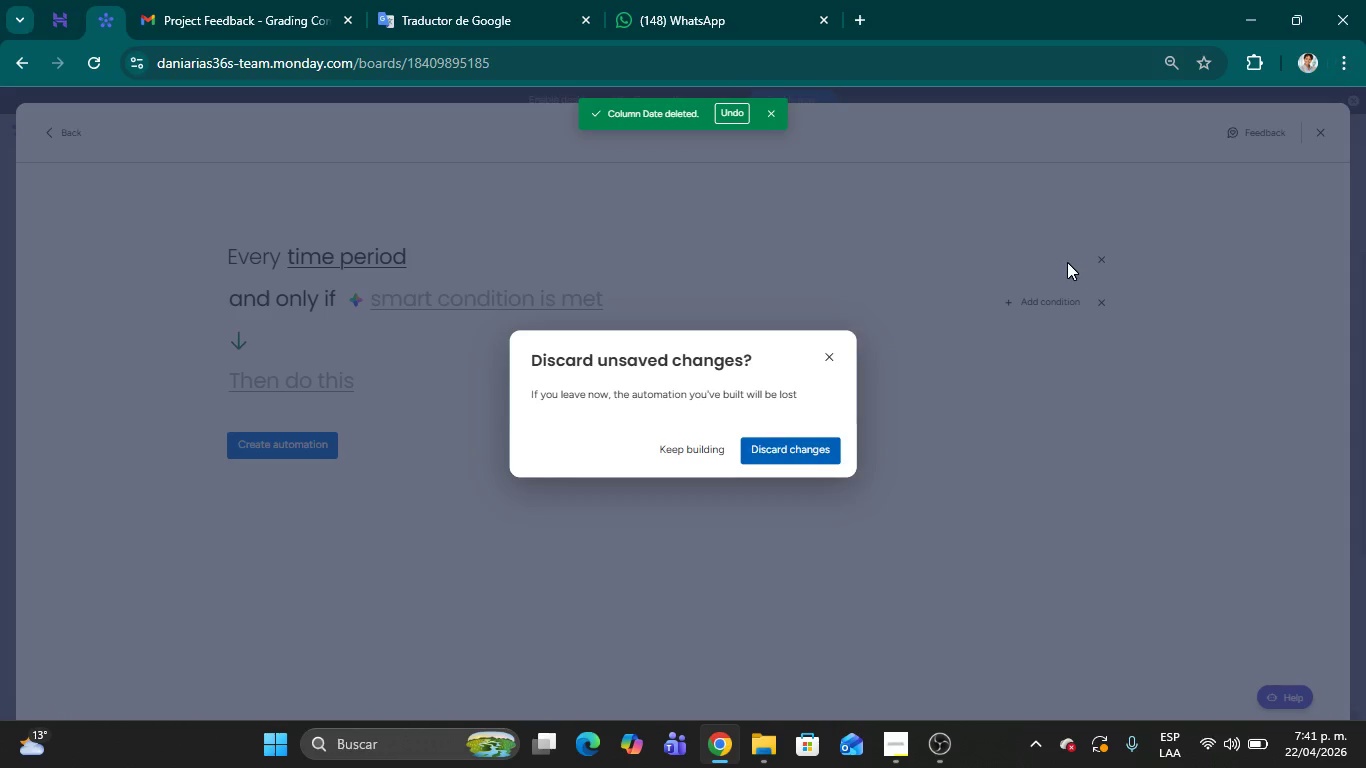 
wait(16.09)
 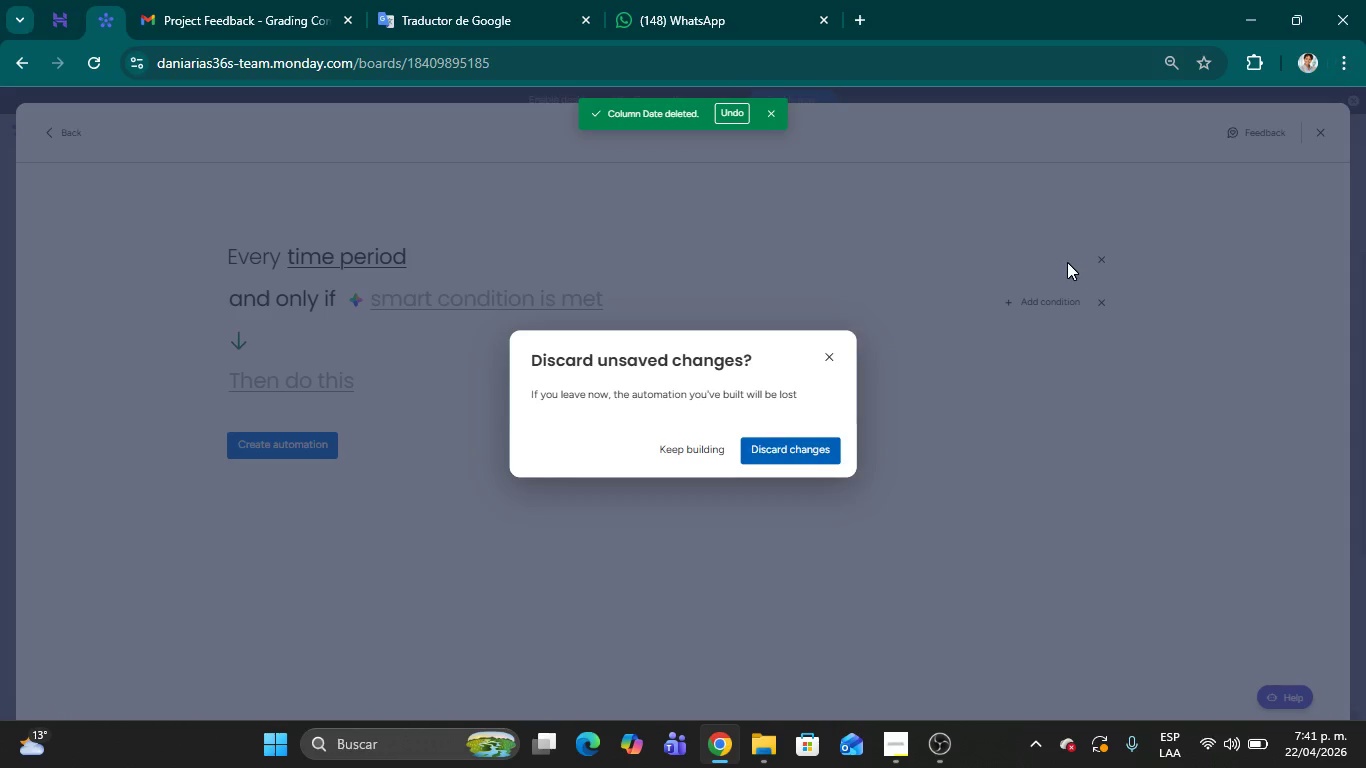 
left_click([1324, 136])
 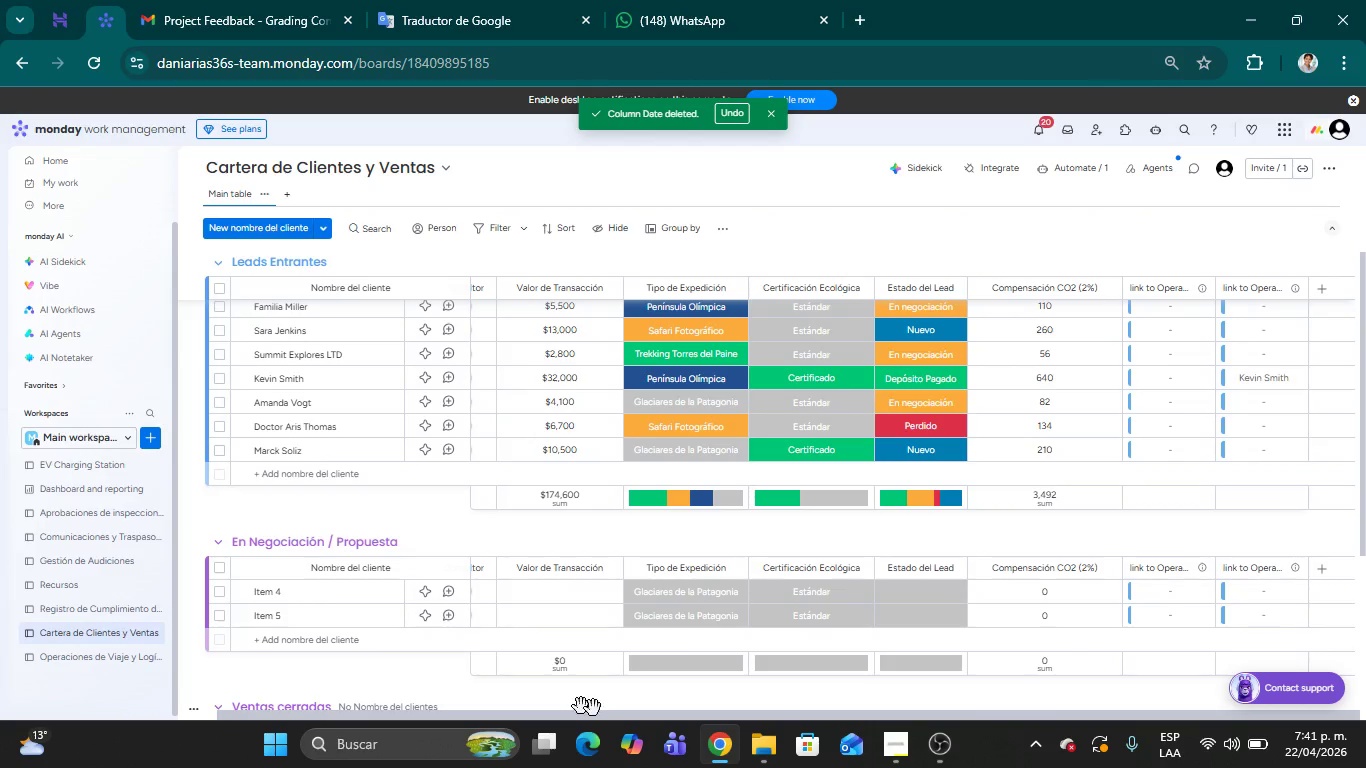 
left_click_drag(start_coordinate=[594, 714], to_coordinate=[791, 717])
 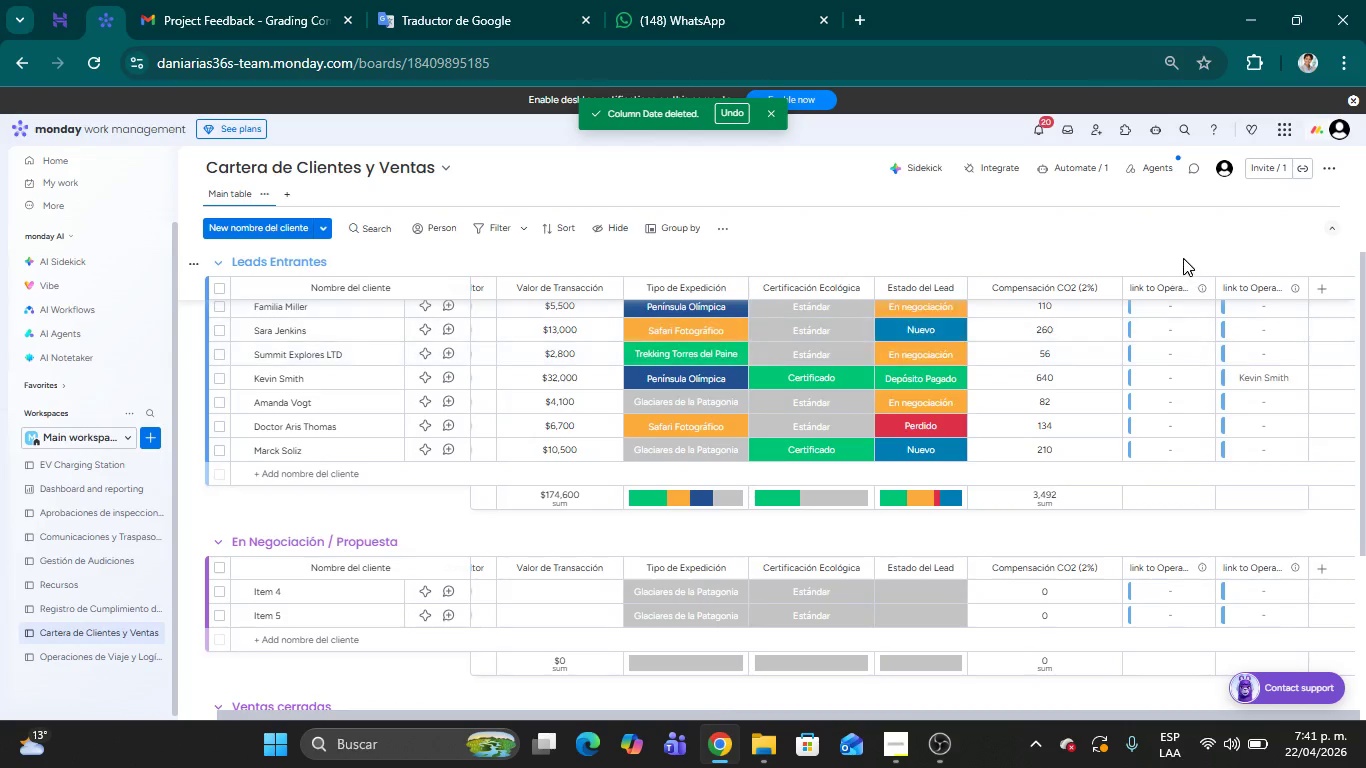 
left_click([1165, 229])
 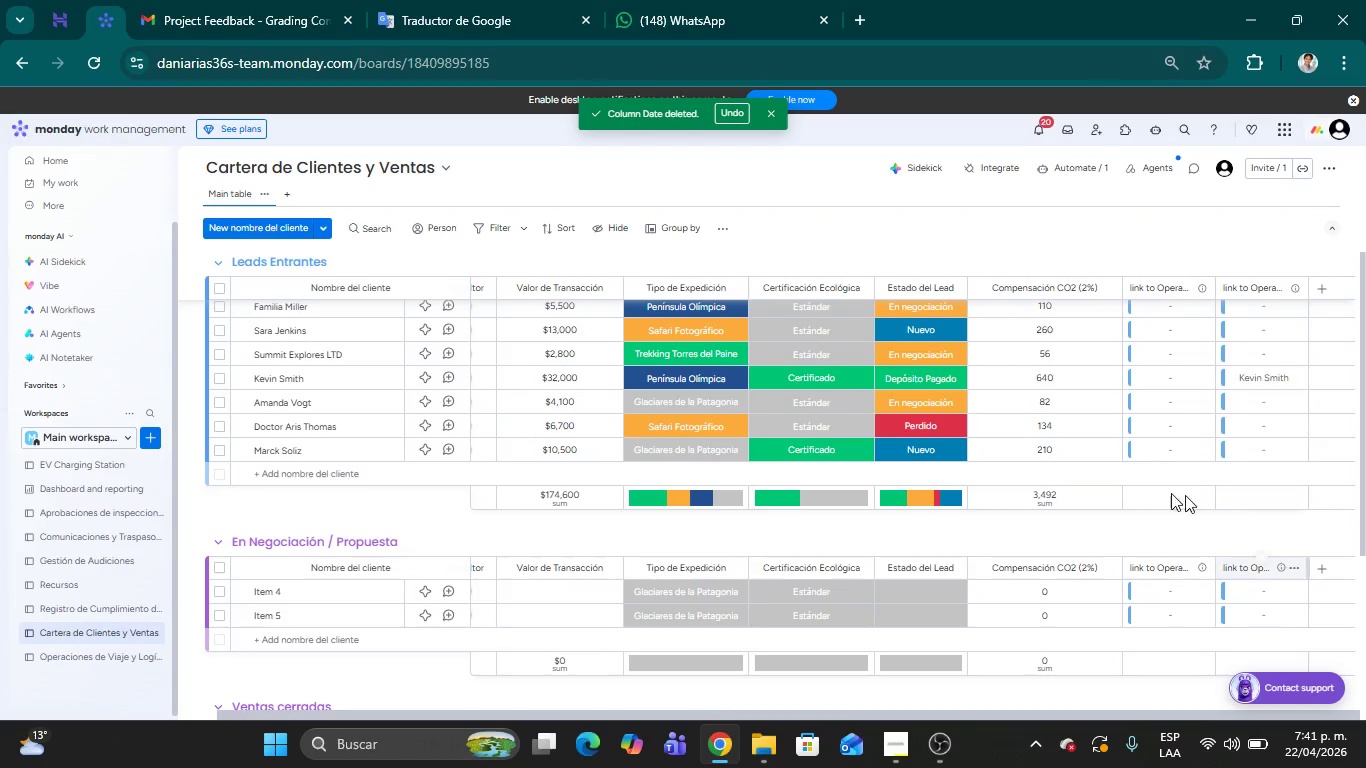 
scroll: coordinate [990, 420], scroll_direction: down, amount: 2.0
 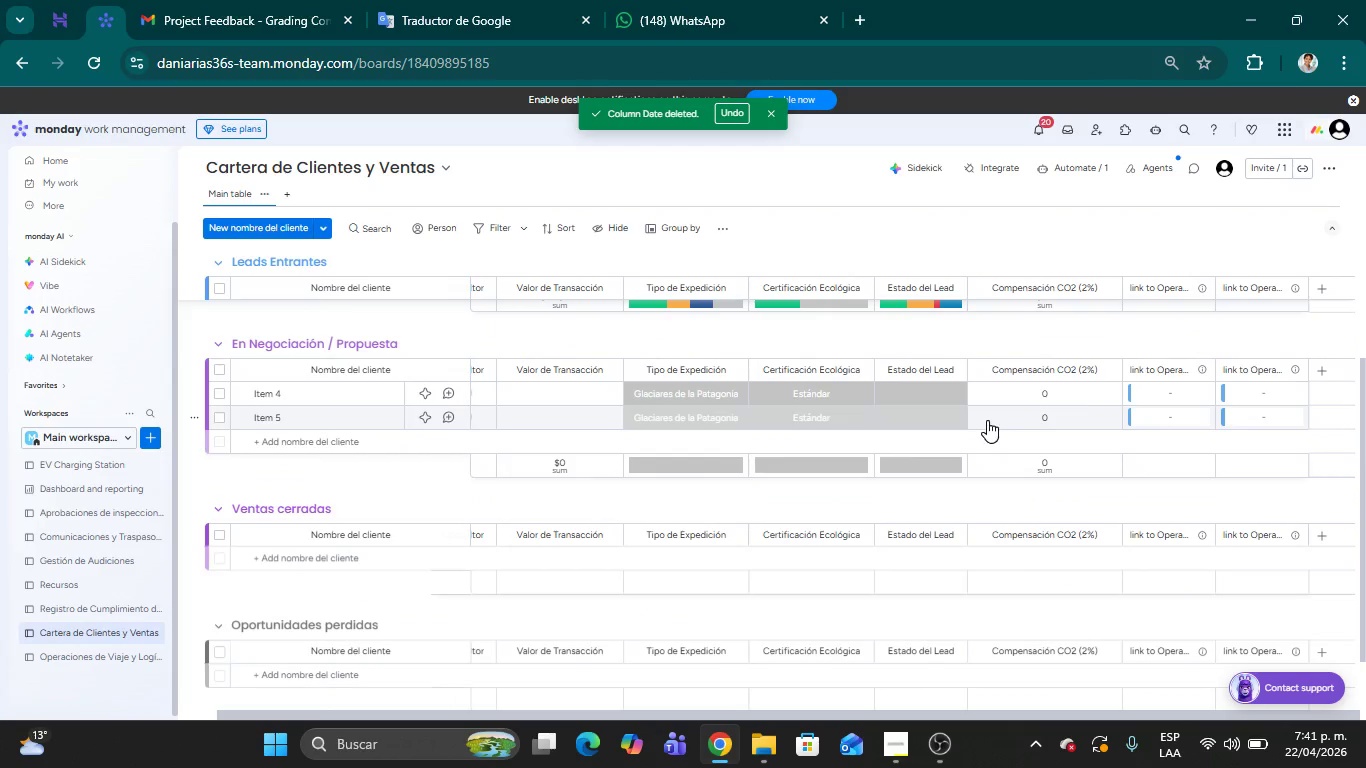 
left_click([69, 663])
 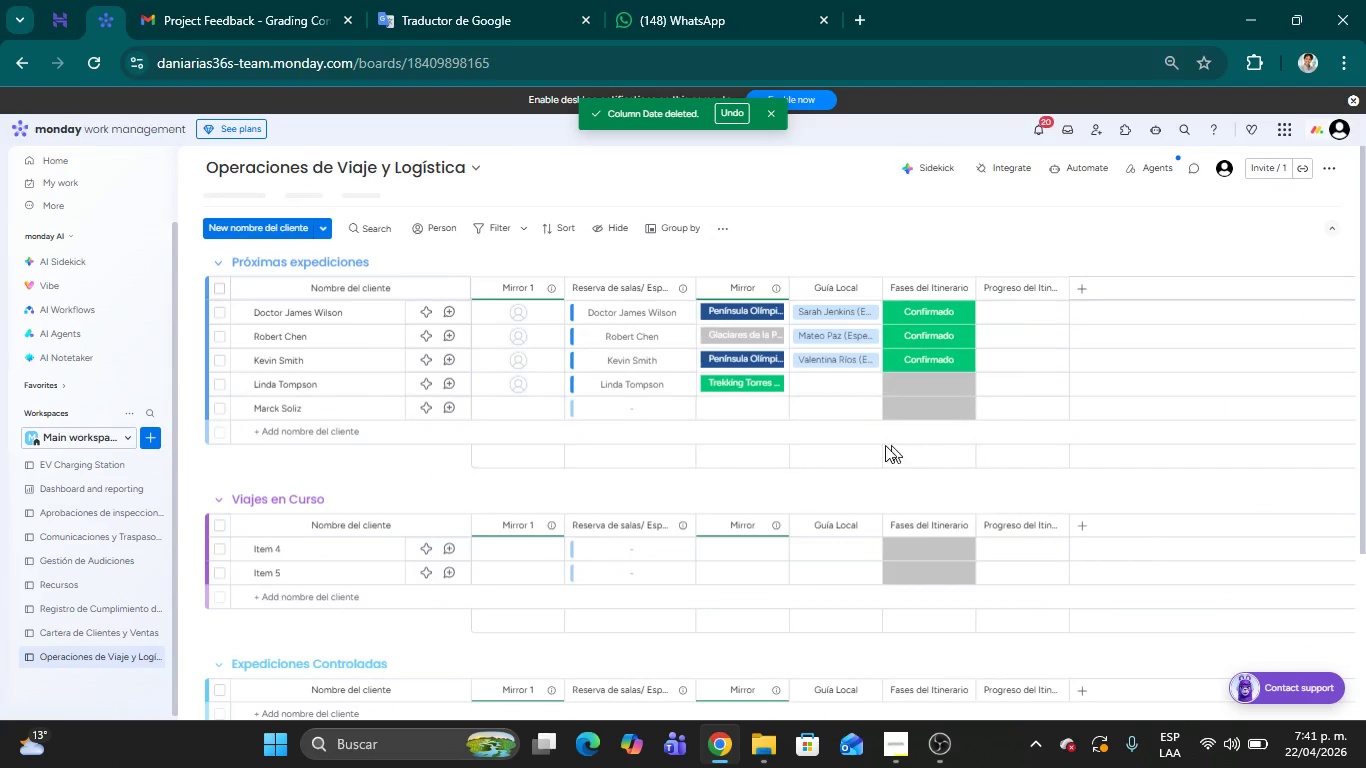 
scroll: coordinate [1005, 421], scroll_direction: up, amount: 18.0
 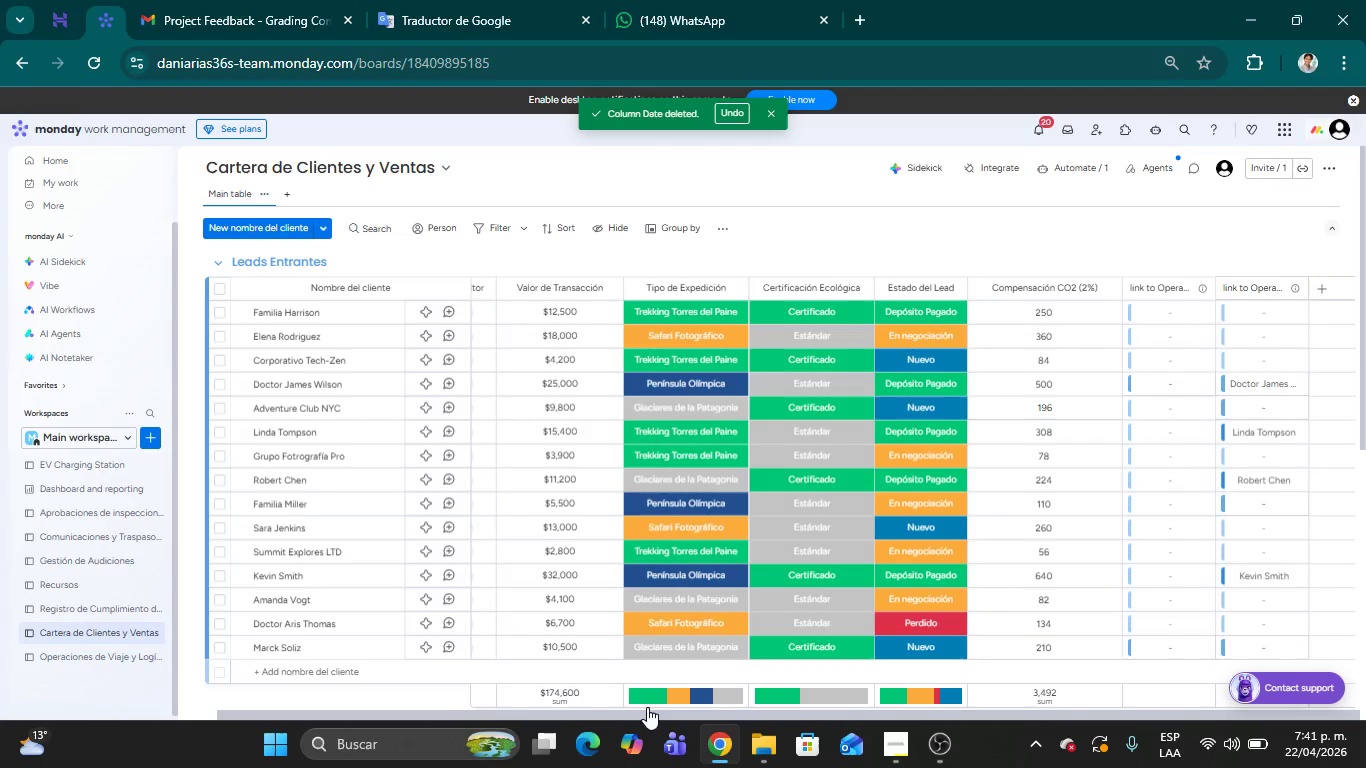 
scroll: coordinate [1066, 401], scroll_direction: down, amount: 1.0
 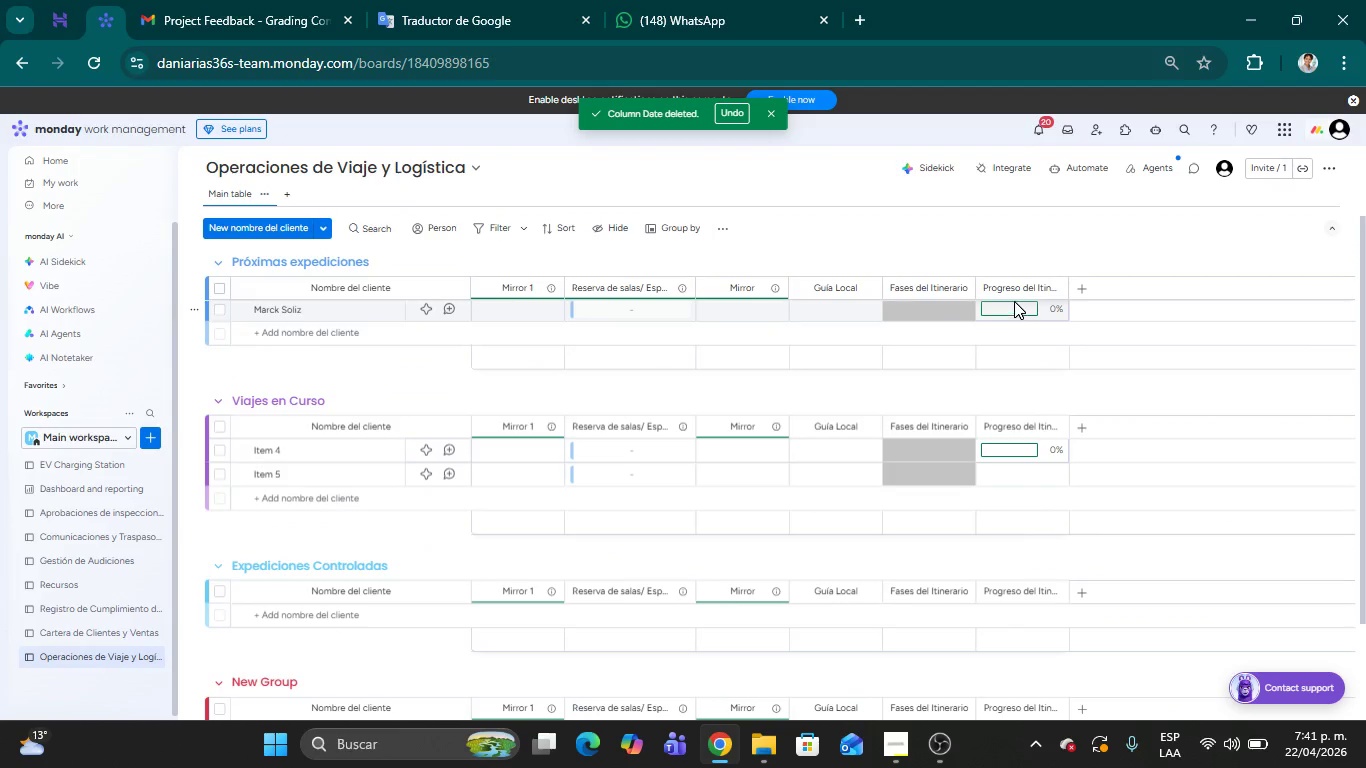 
scroll: coordinate [992, 452], scroll_direction: up, amount: 11.0
 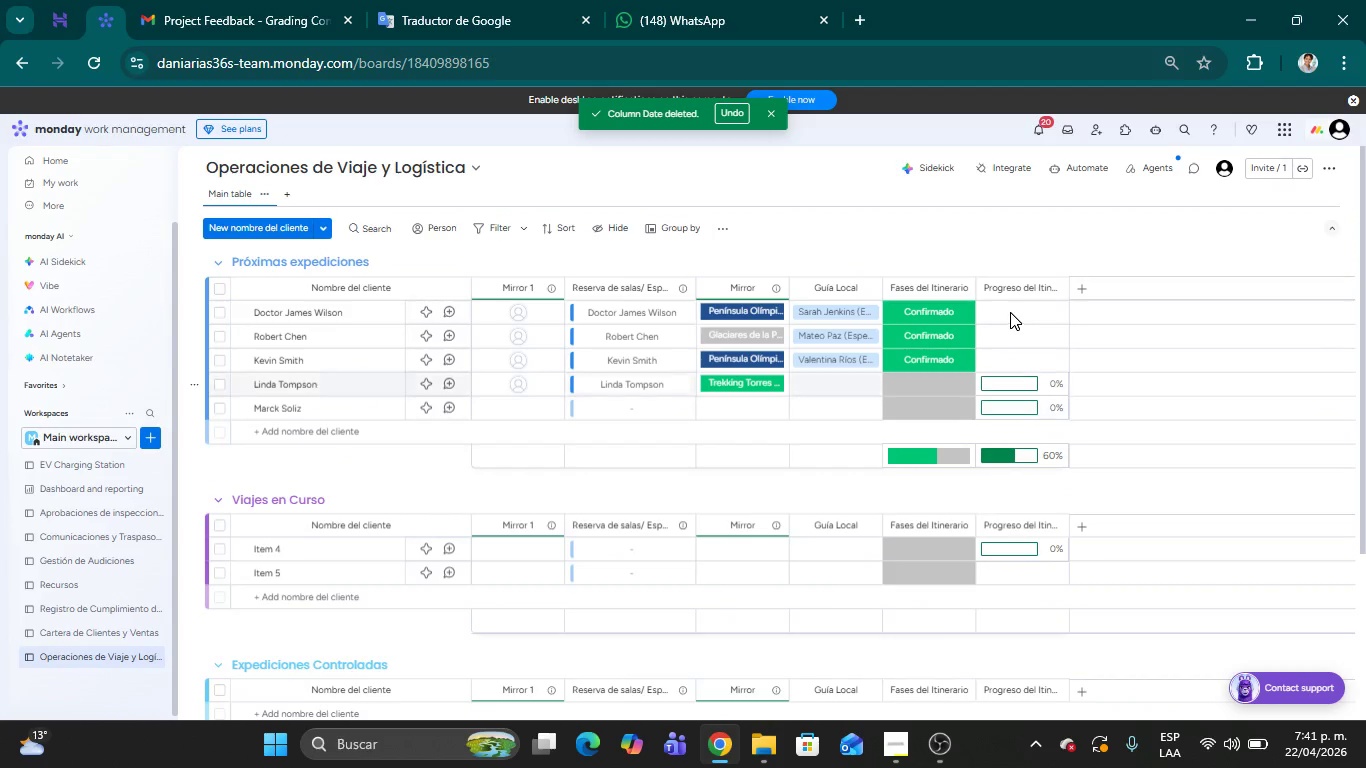 
left_click([88, 632])
 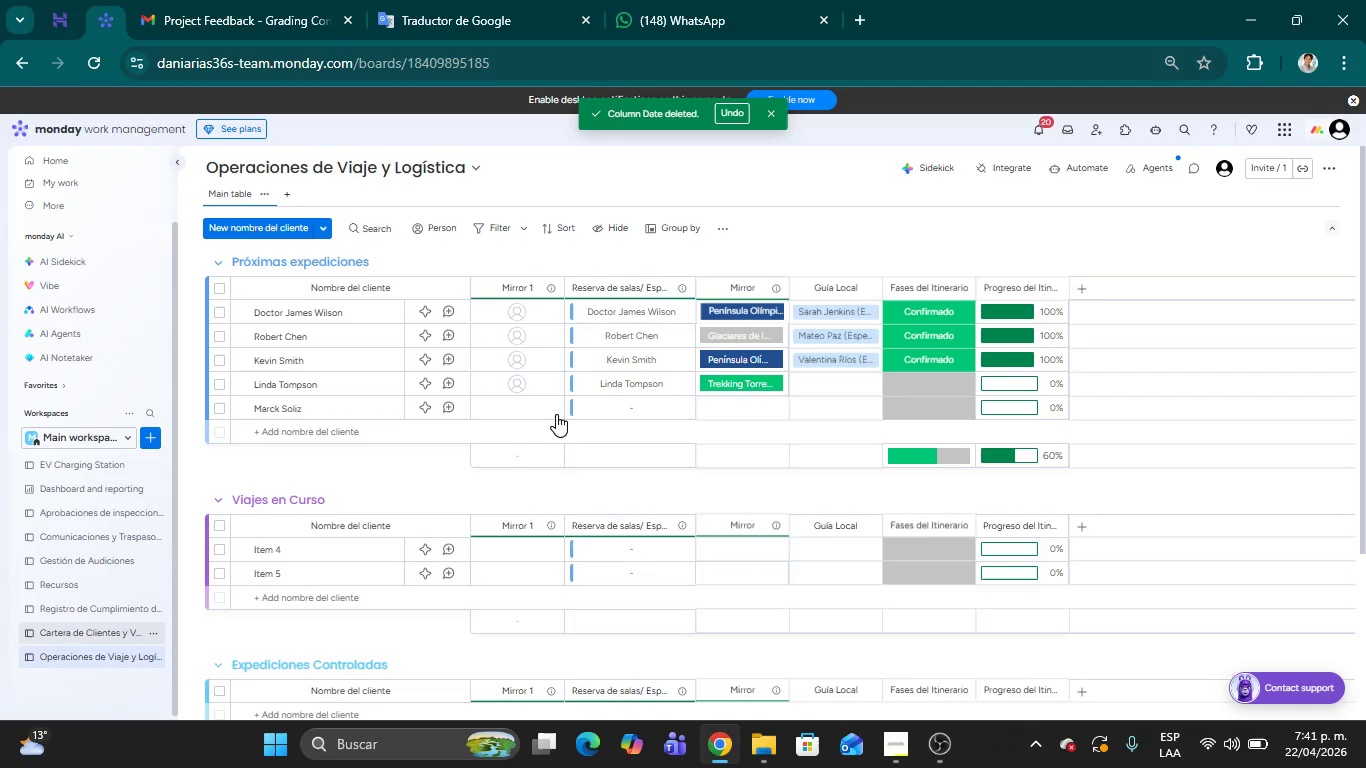 
scroll: coordinate [1034, 391], scroll_direction: up, amount: 9.0
 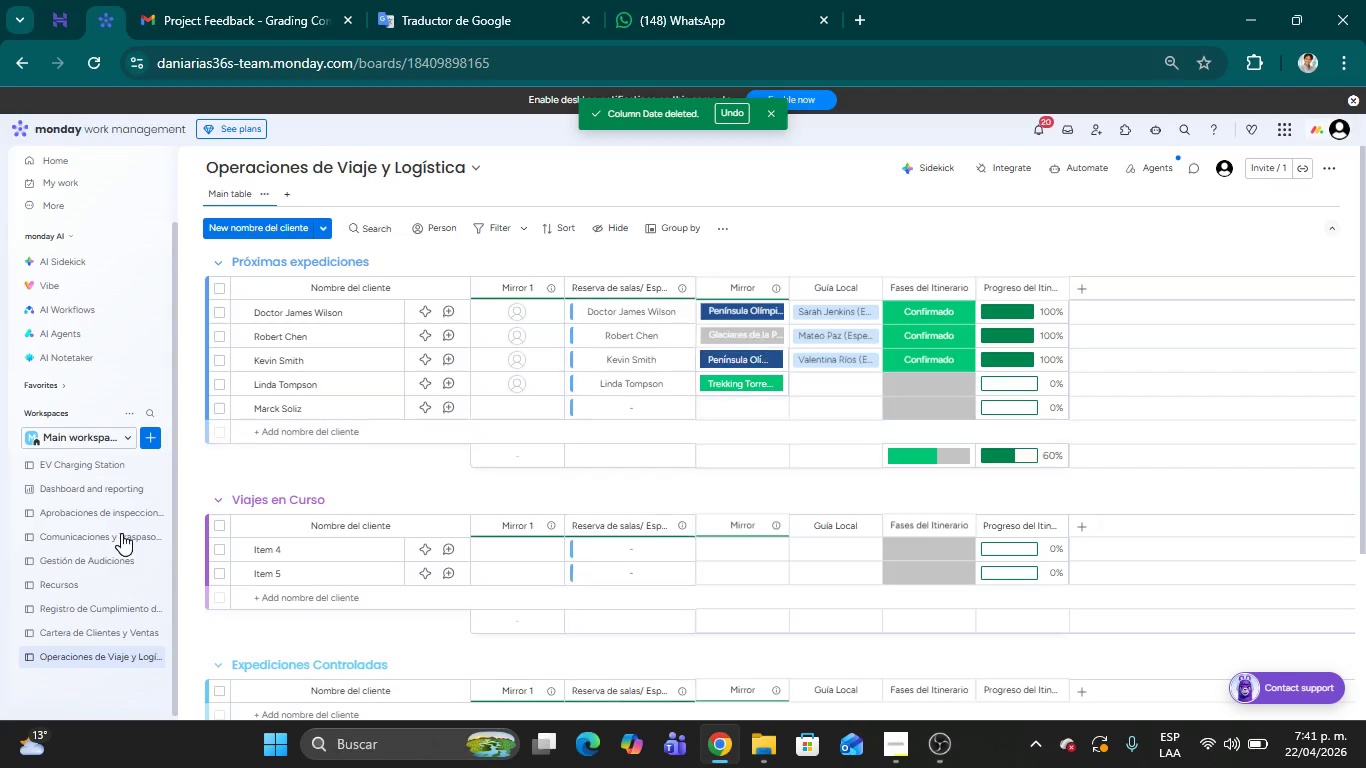 
mouse_move([666, 410])
 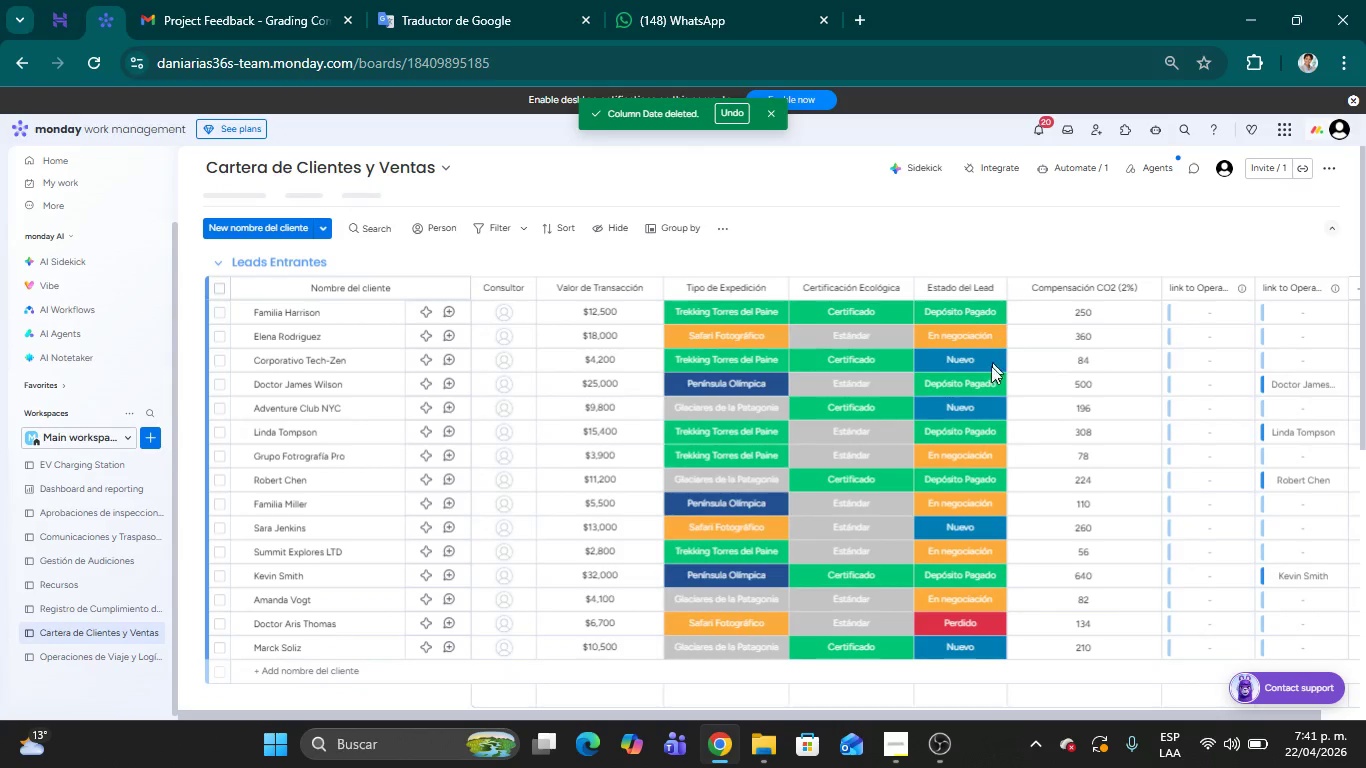 
scroll: coordinate [963, 449], scroll_direction: down, amount: 7.0
 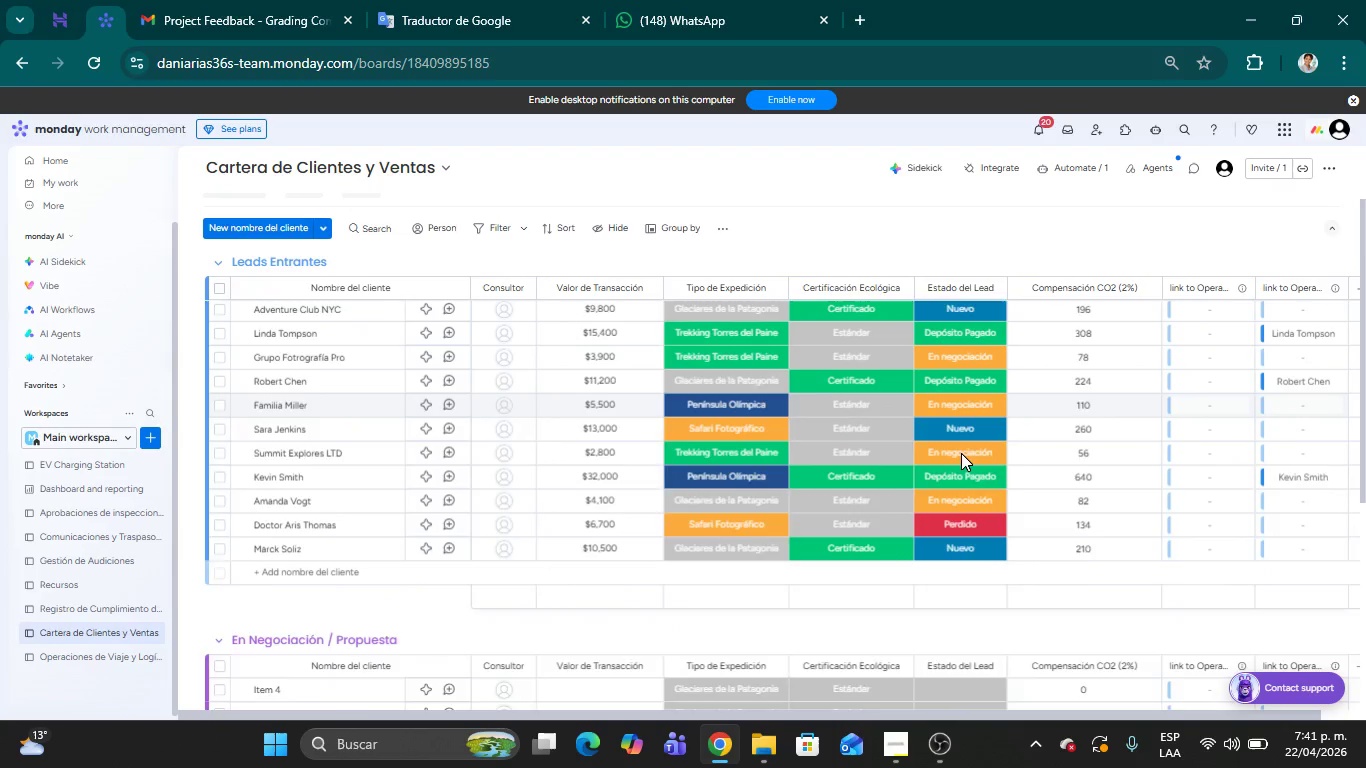 
left_click([1283, 254])
 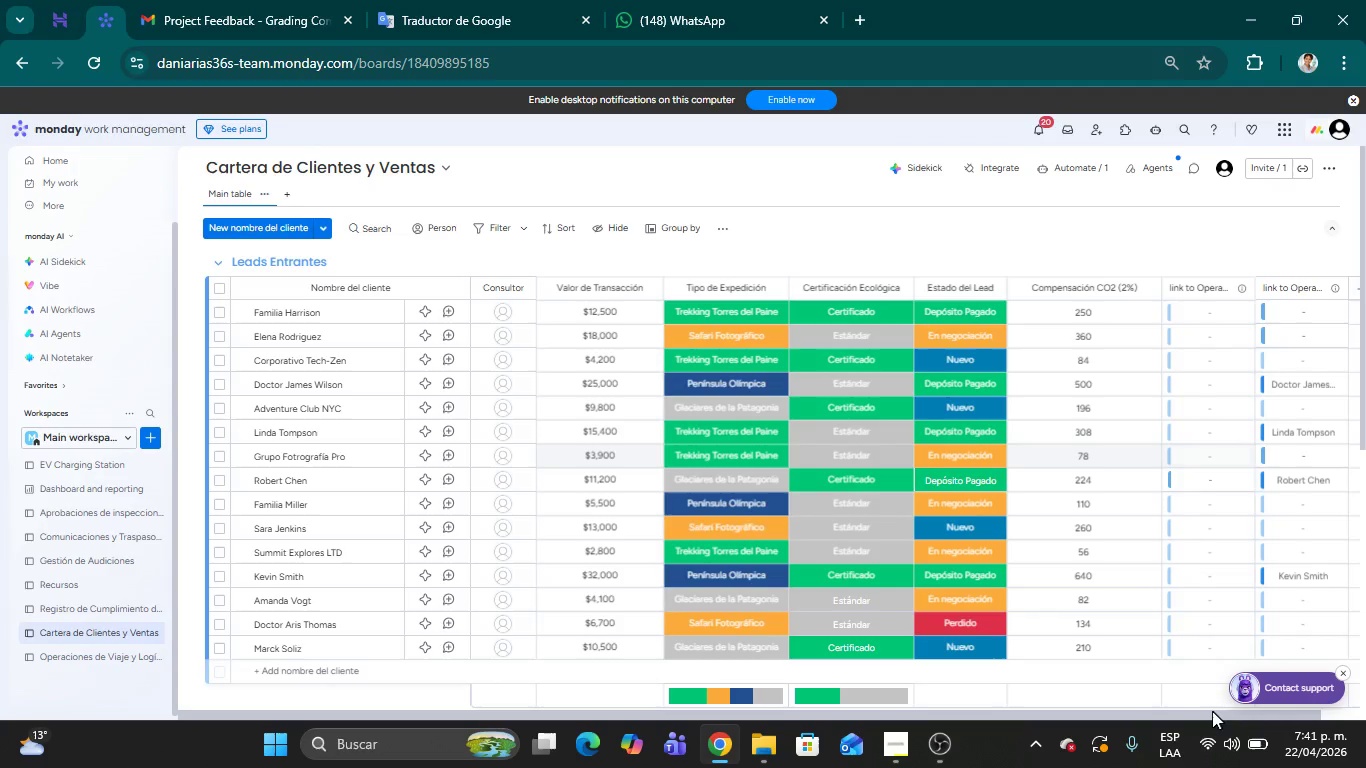 
scroll: coordinate [957, 454], scroll_direction: up, amount: 24.0
 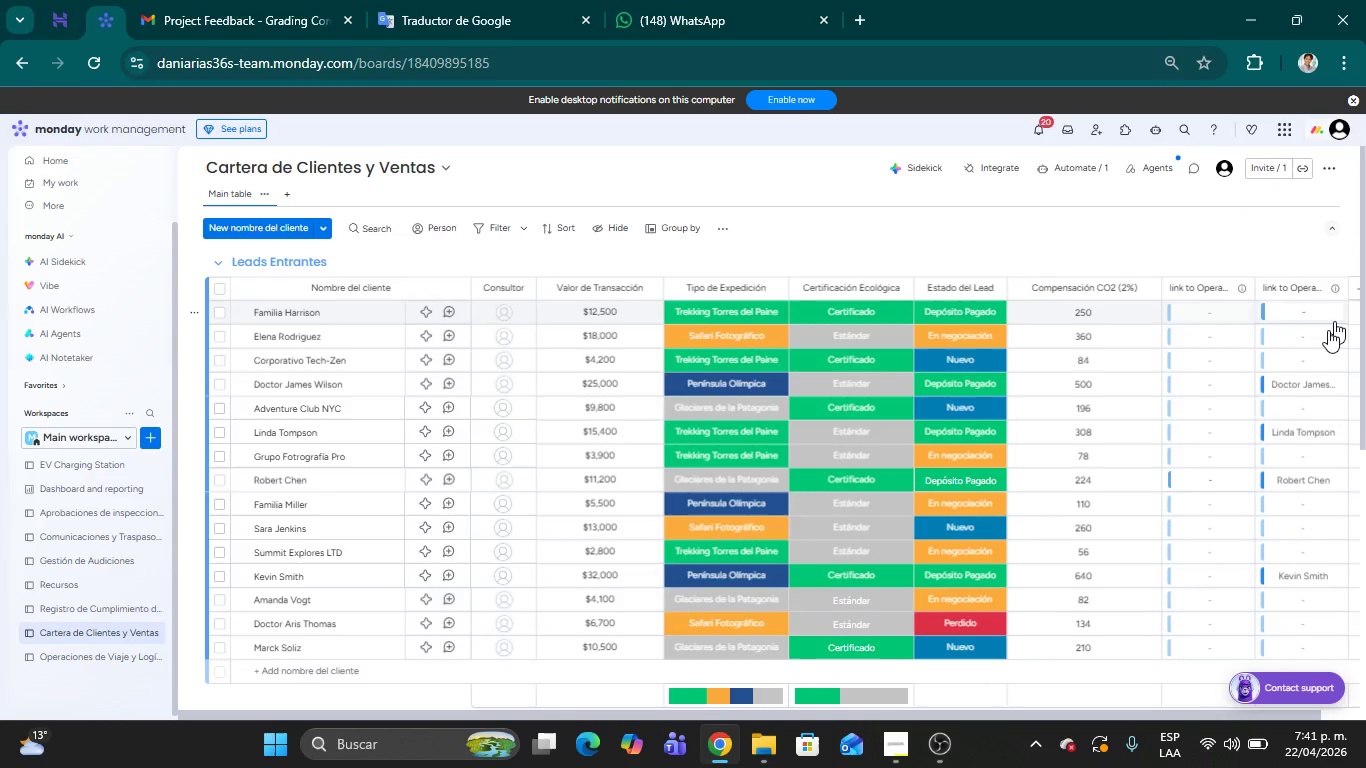 
left_click_drag(start_coordinate=[1208, 716], to_coordinate=[1319, 715])
 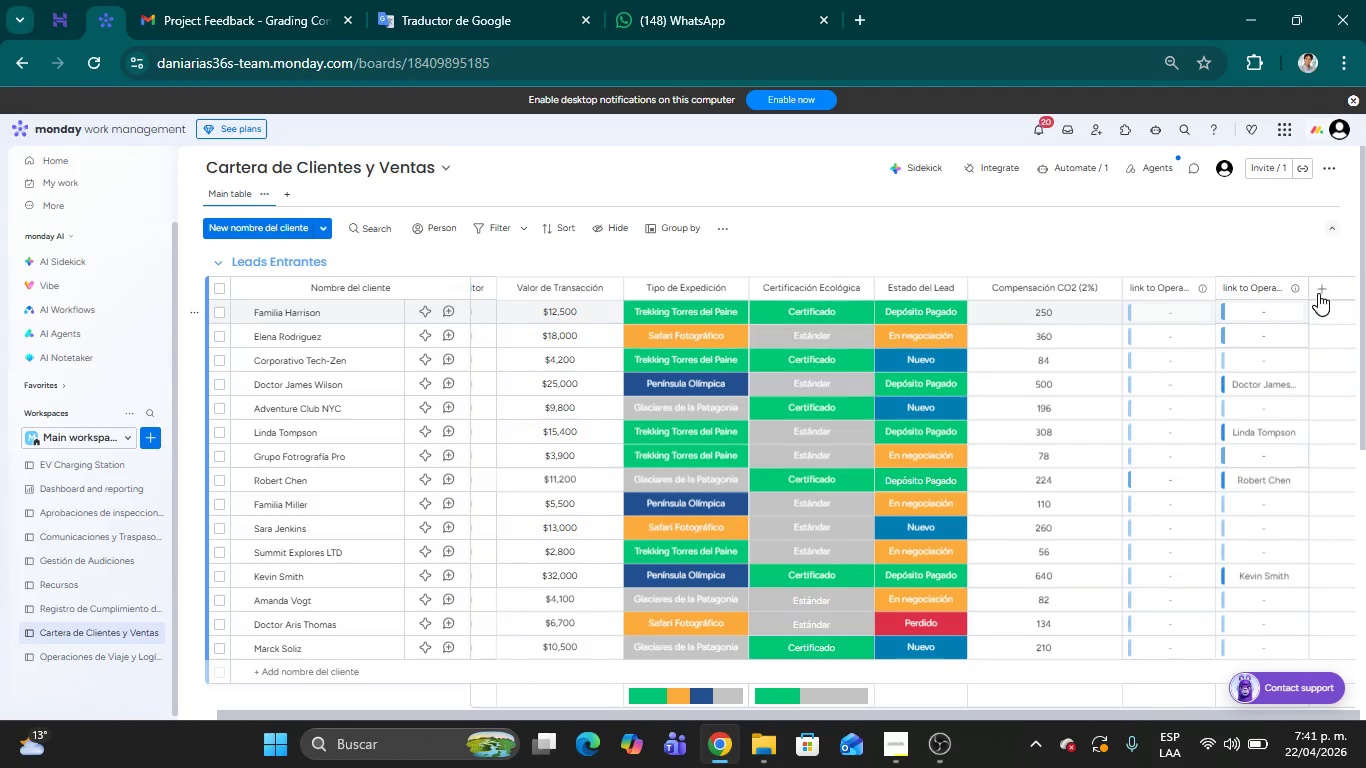 
left_click([1318, 289])
 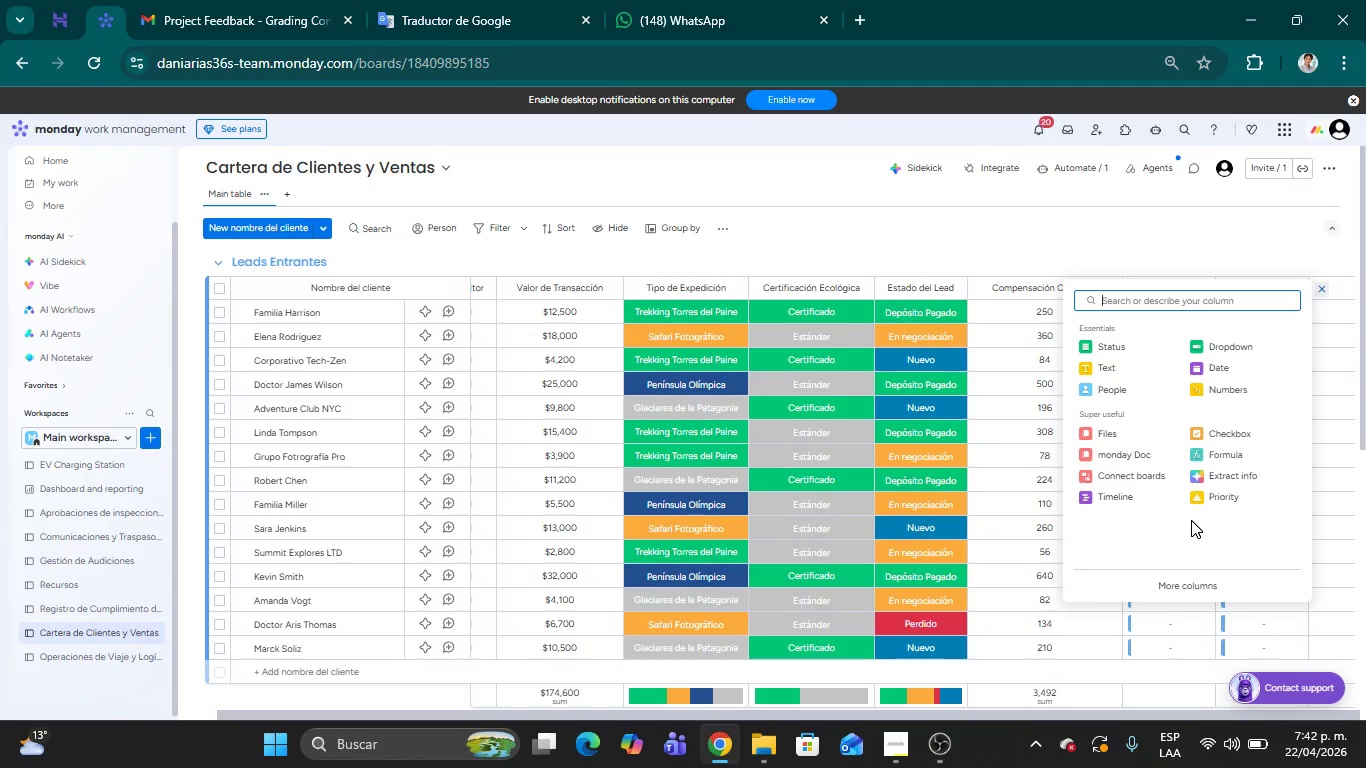 
wait(58.72)
 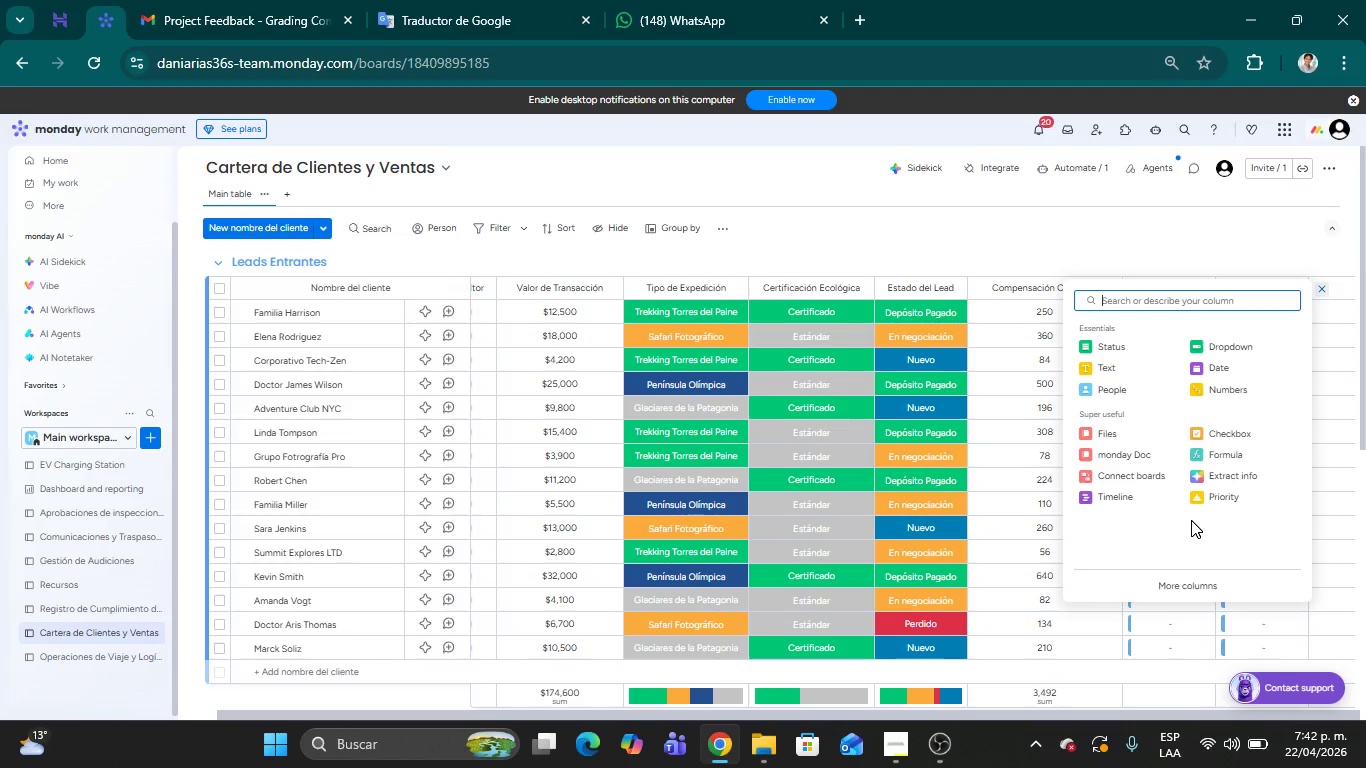 
left_click([1225, 370])
 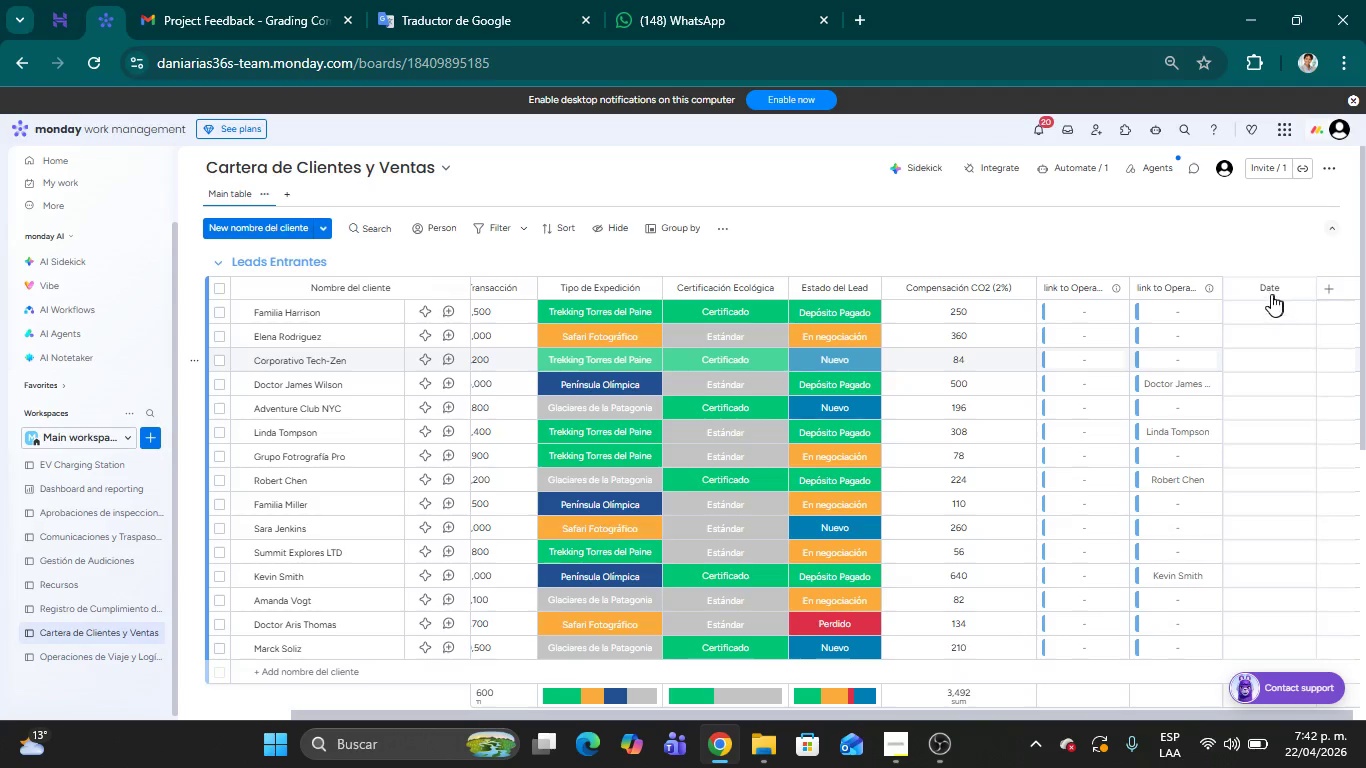 
left_click([1266, 289])
 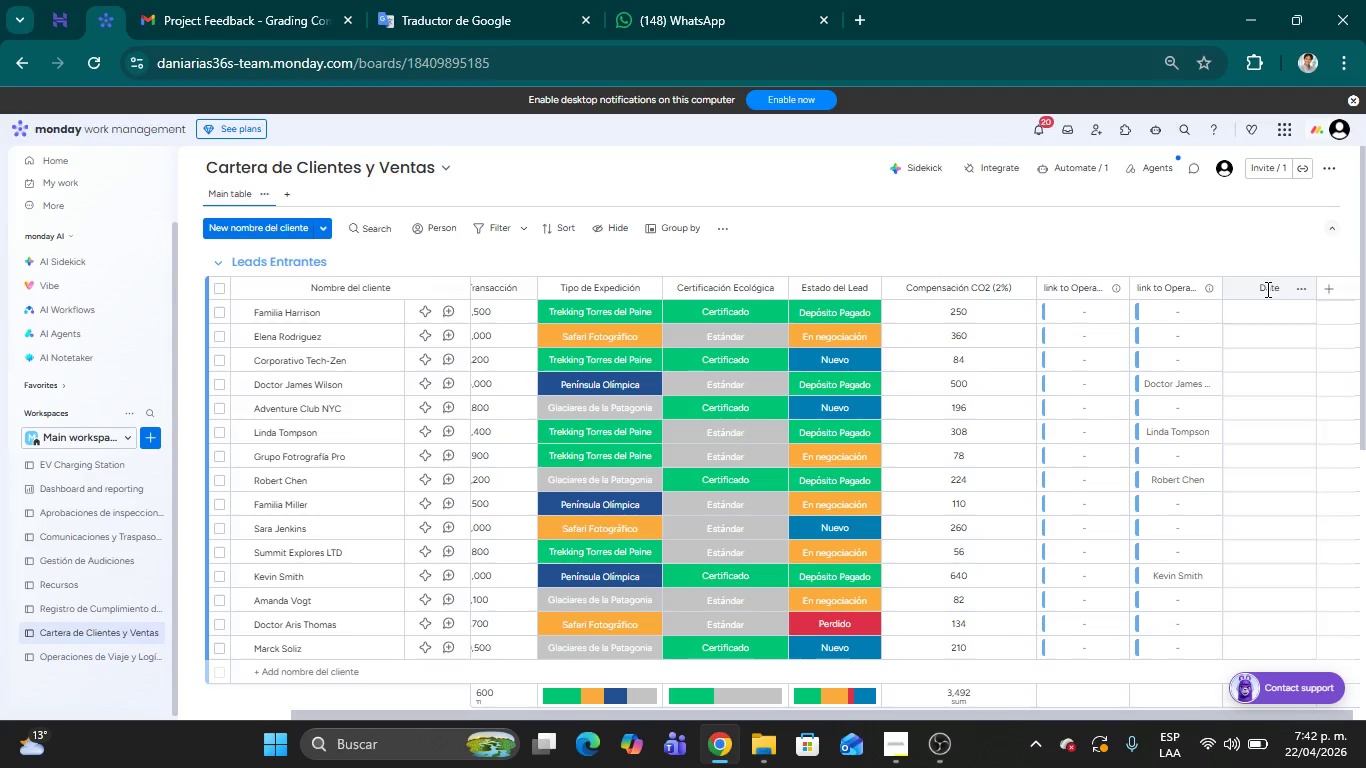 
double_click([1266, 289])
 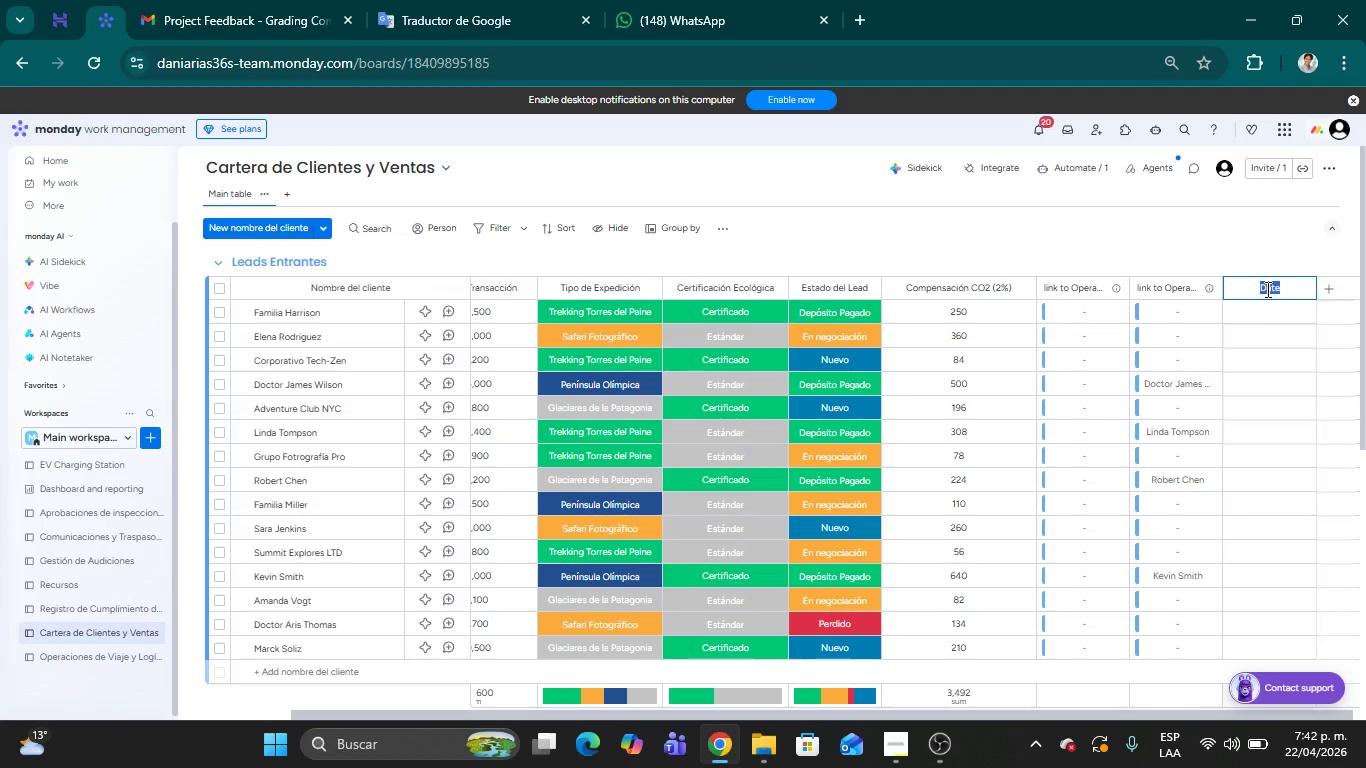 
type(Last)
 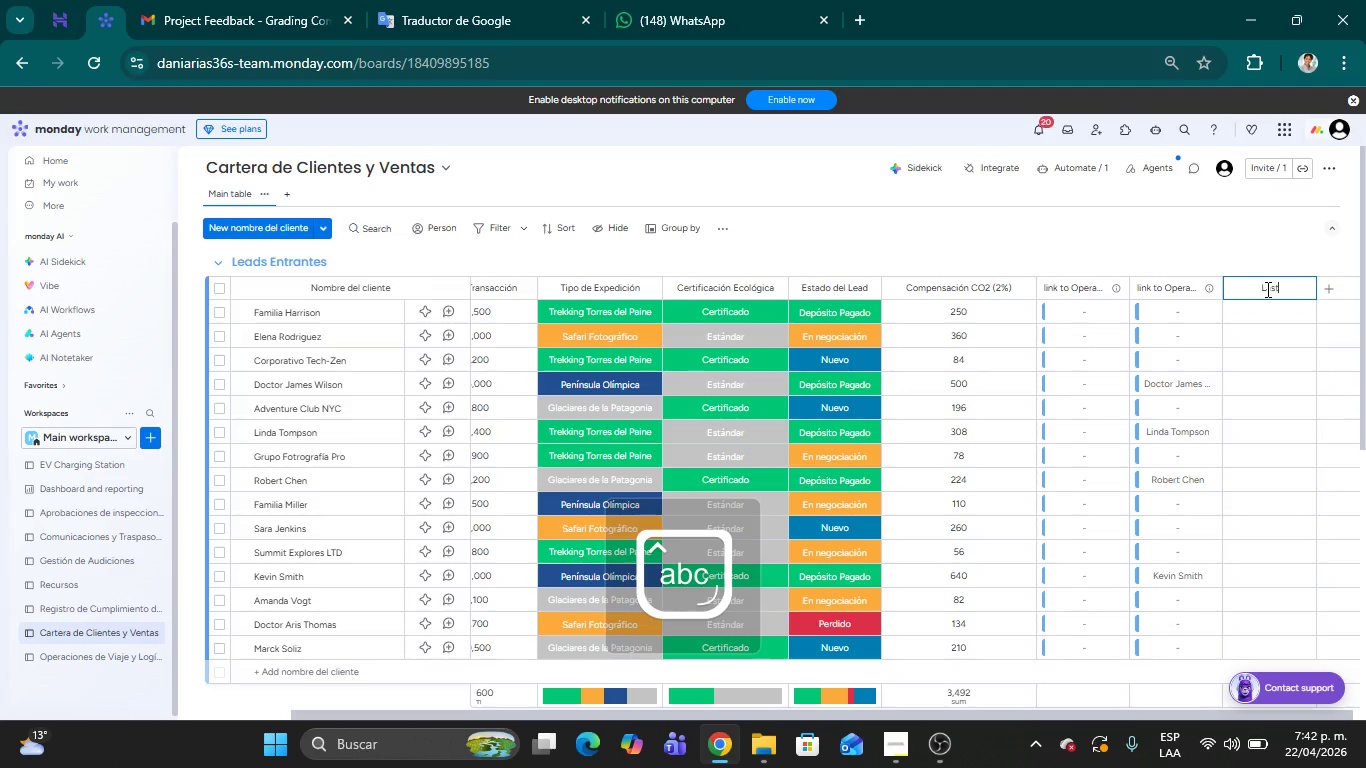 
type( update)
 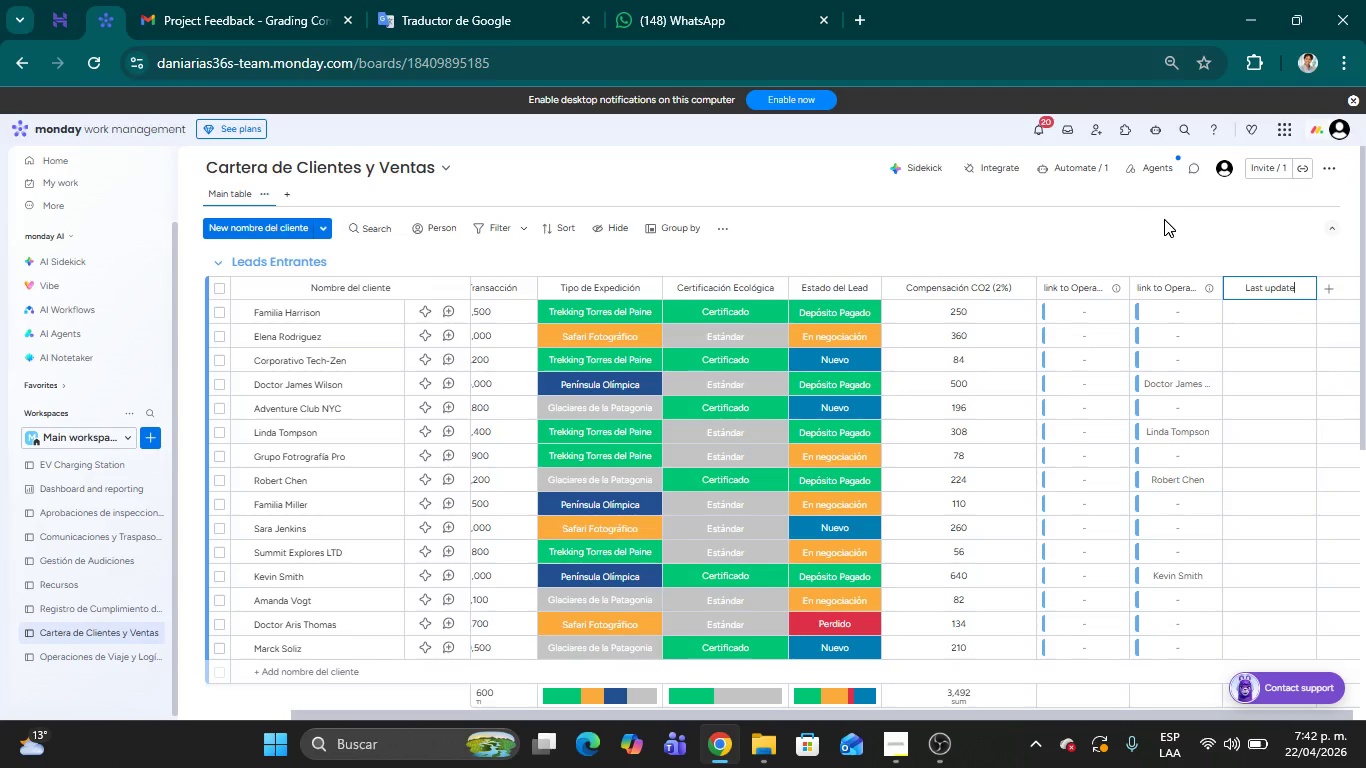 
left_click([1165, 222])
 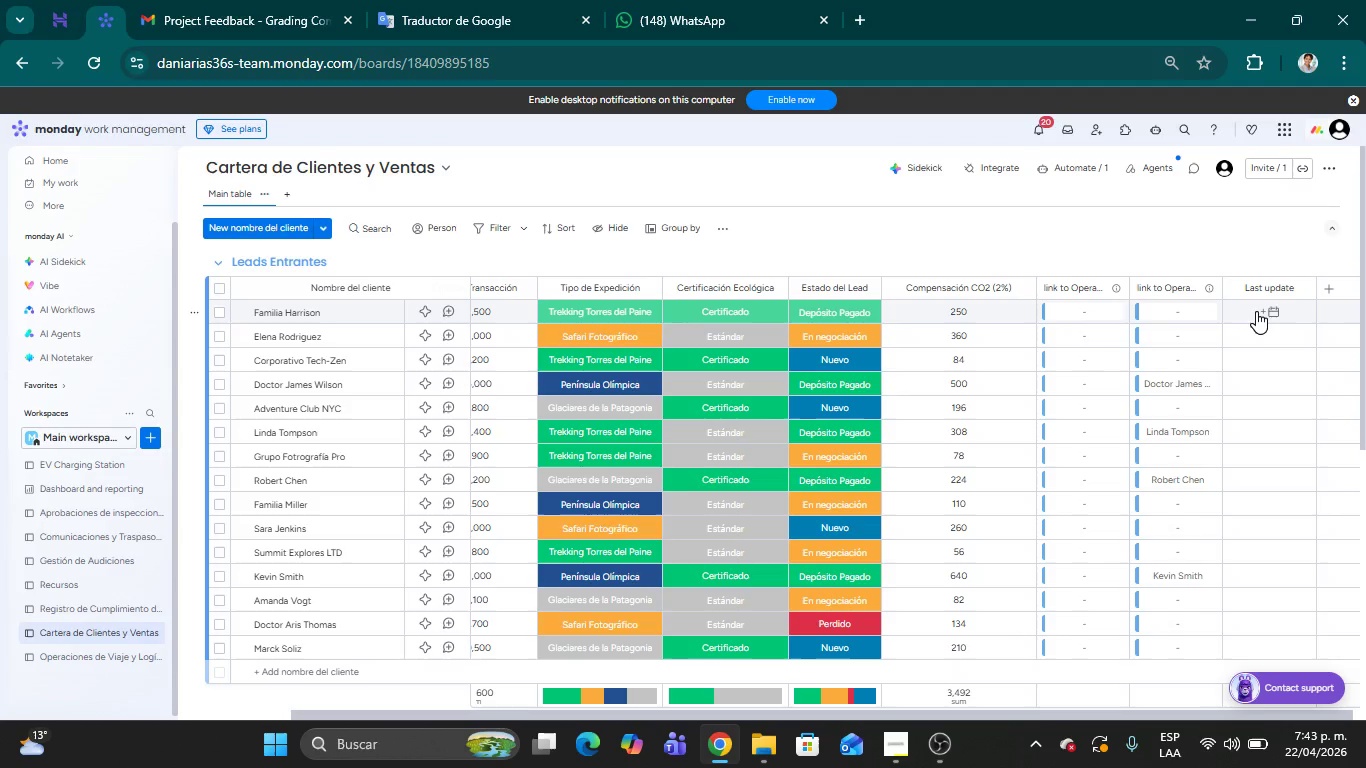 
wait(13.45)
 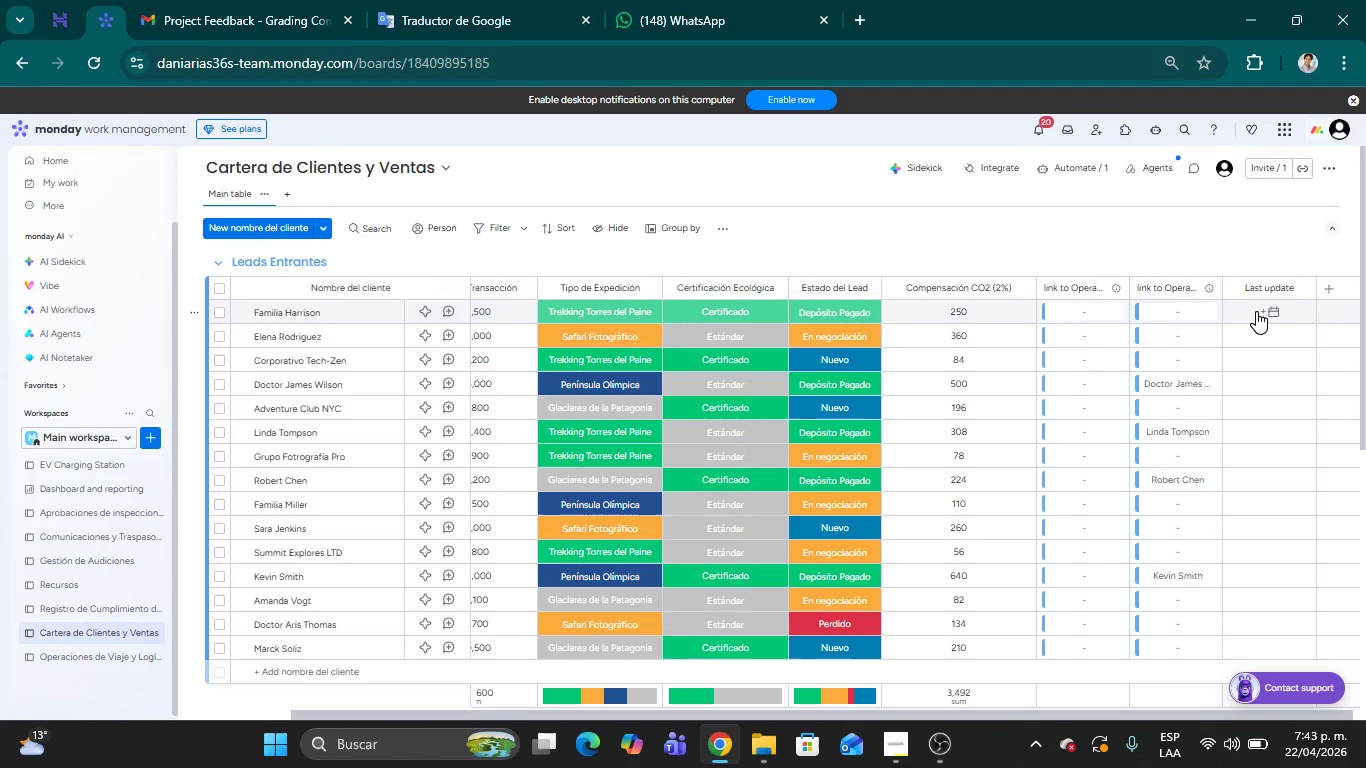 
left_click([1099, 234])
 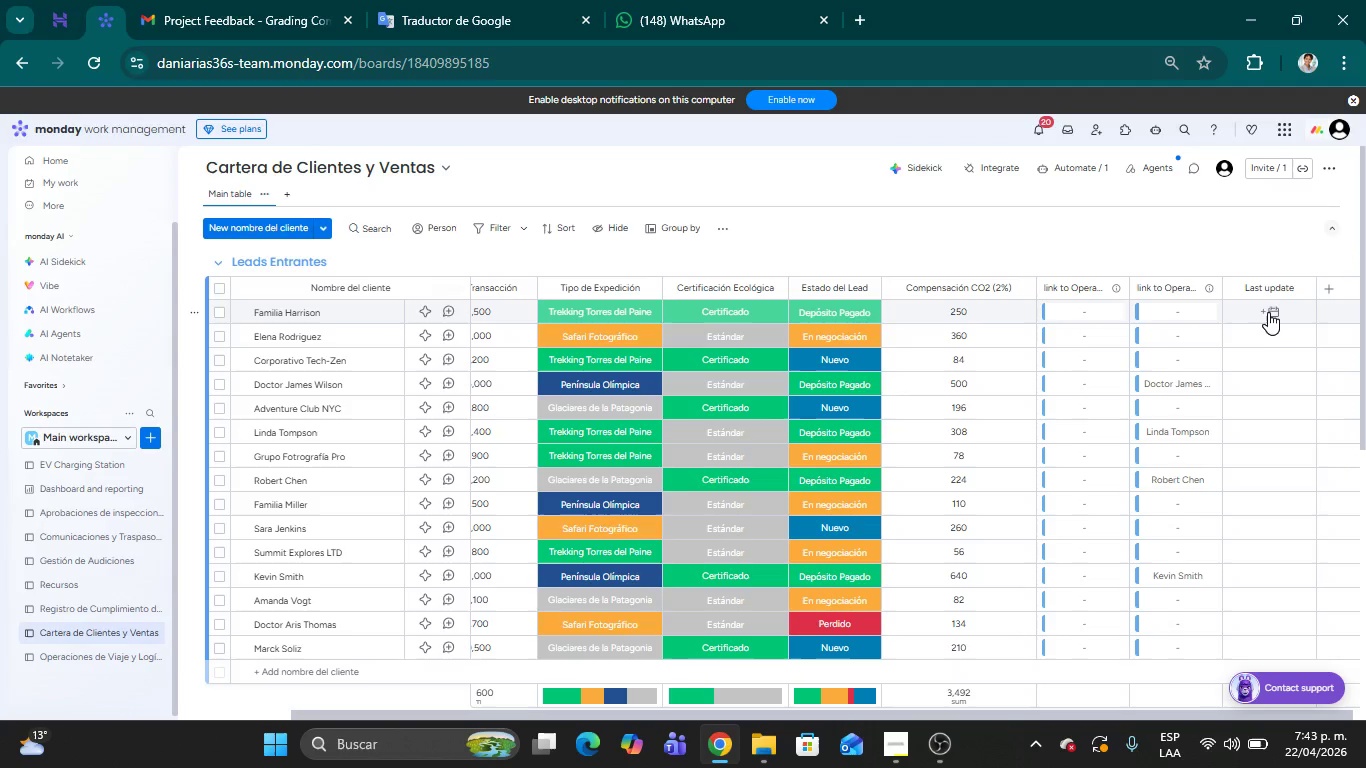 
left_click([1080, 235])
 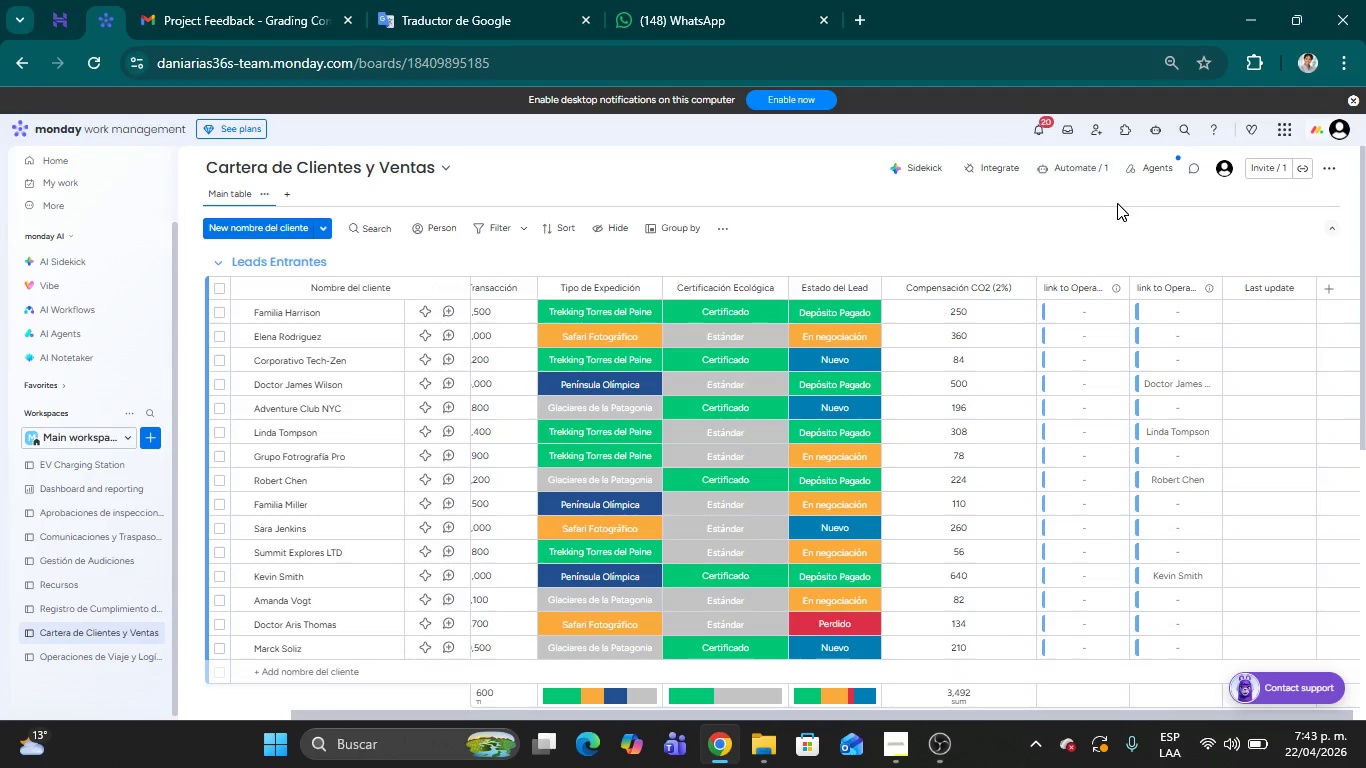 
left_click([1066, 172])
 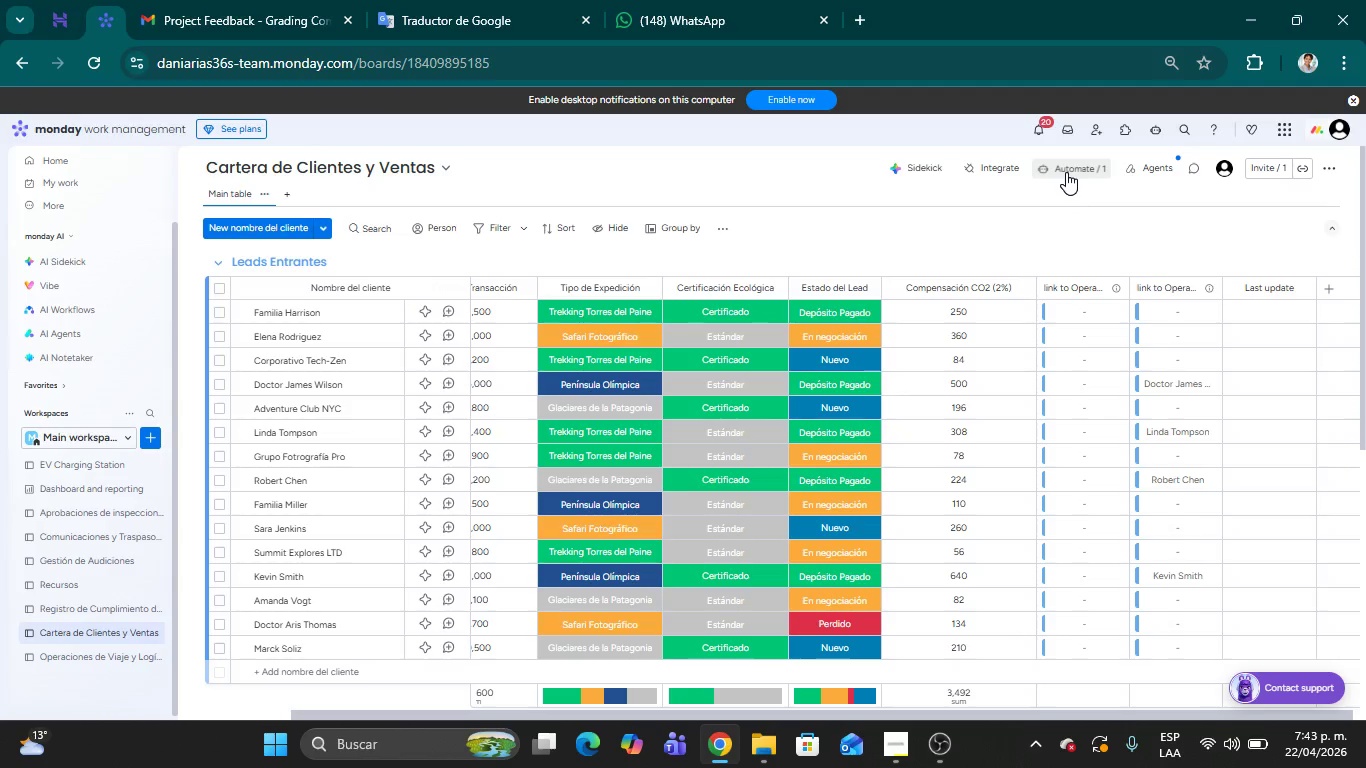 
mouse_move([1112, 196])
 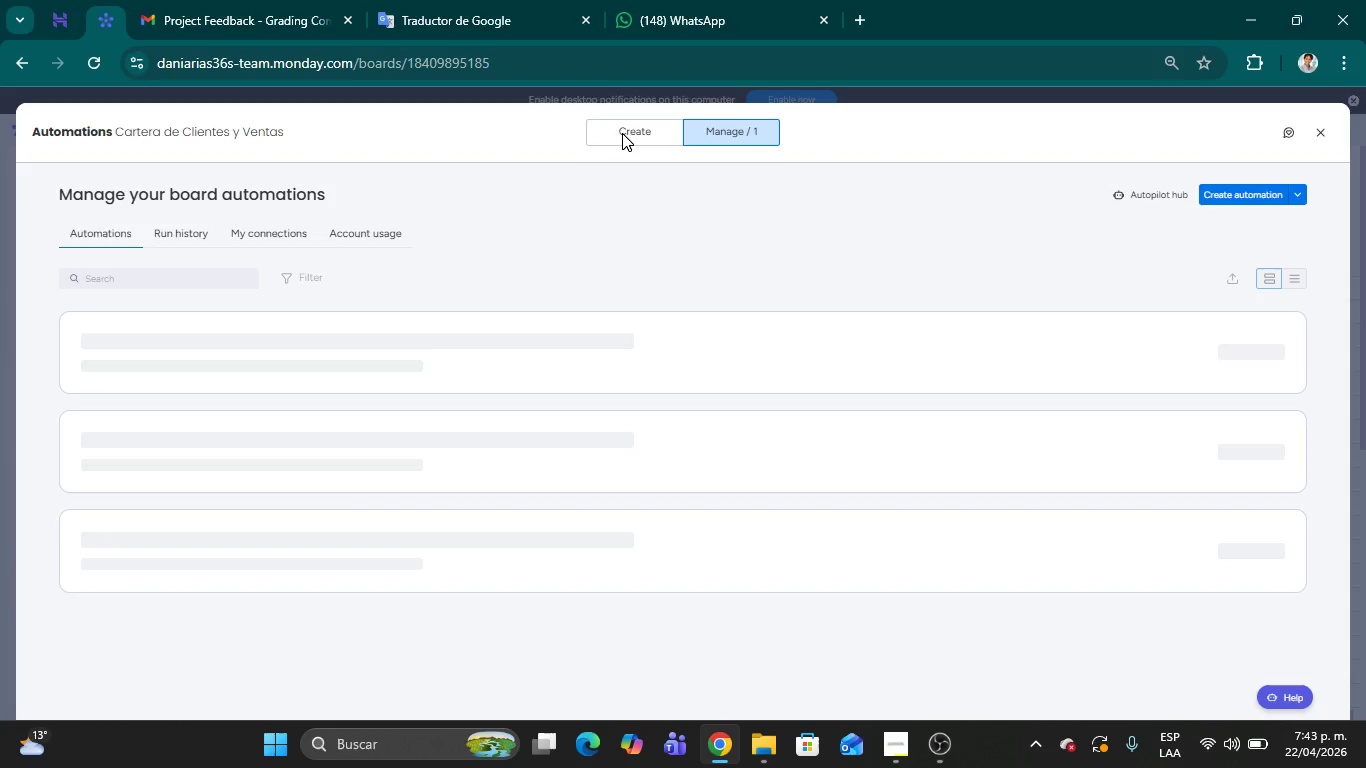 
left_click([622, 133])
 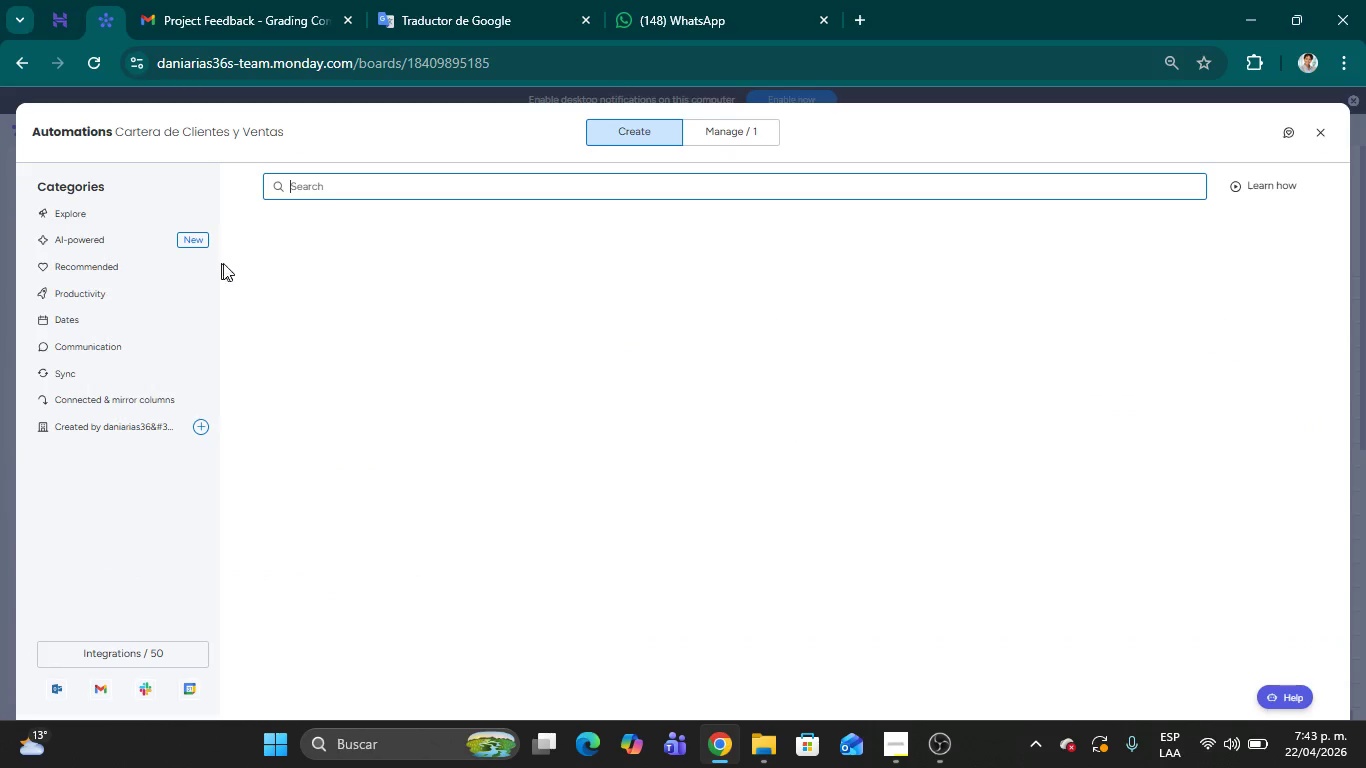 
left_click([374, 340])
 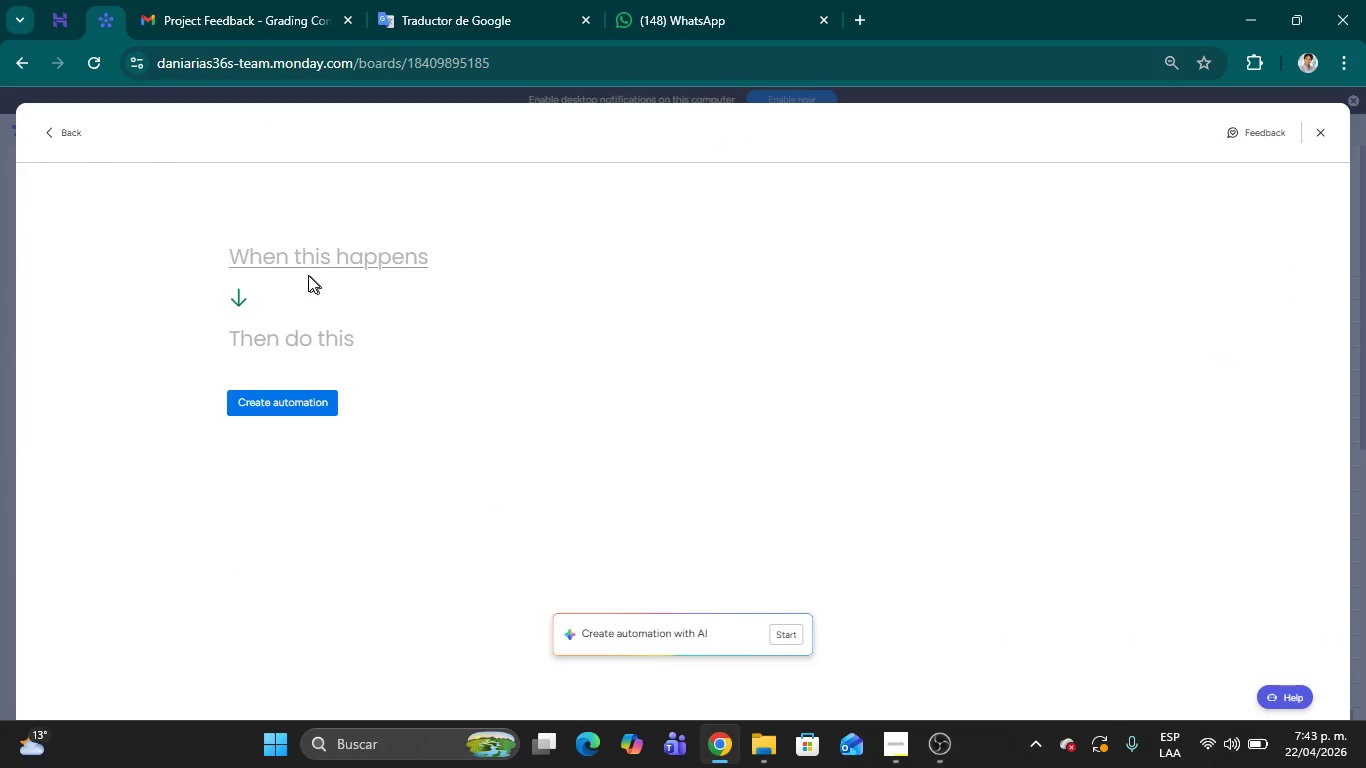 
left_click([297, 261])
 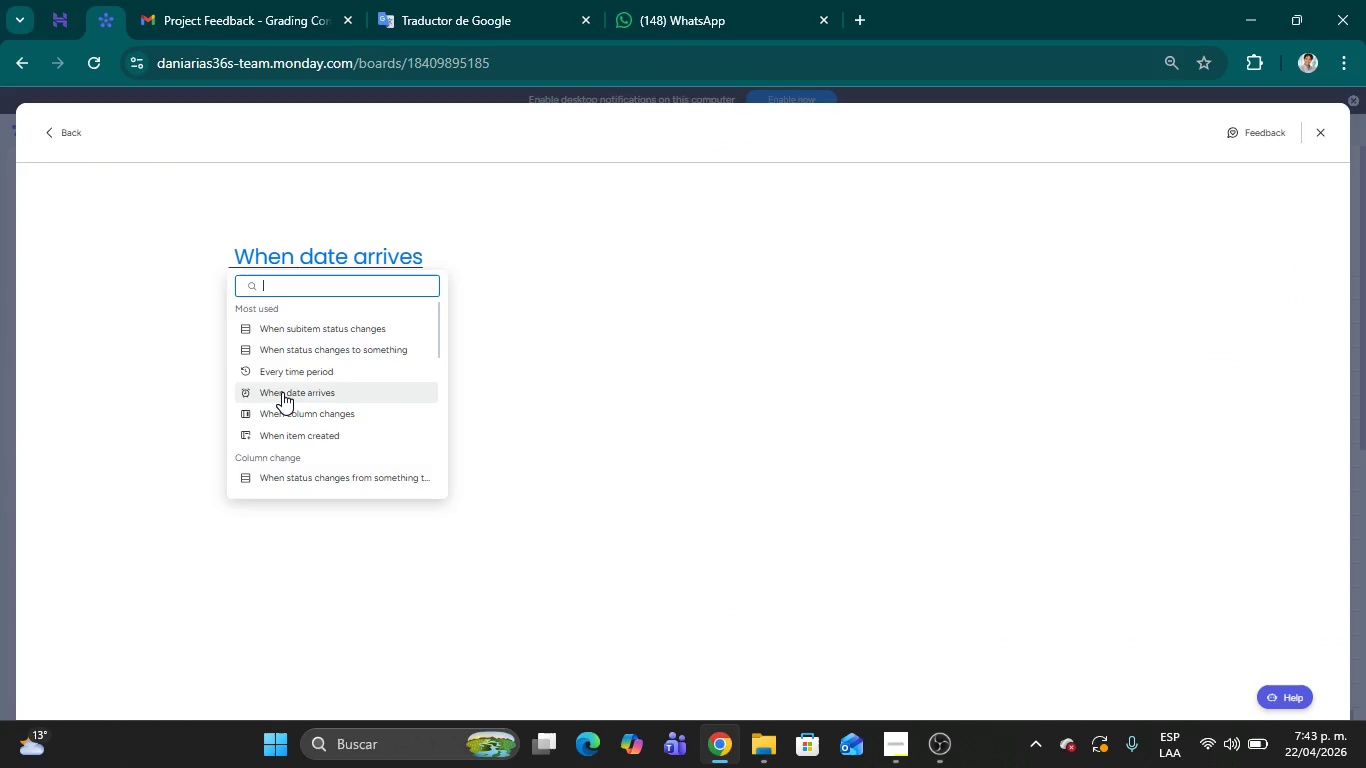 
left_click([281, 373])
 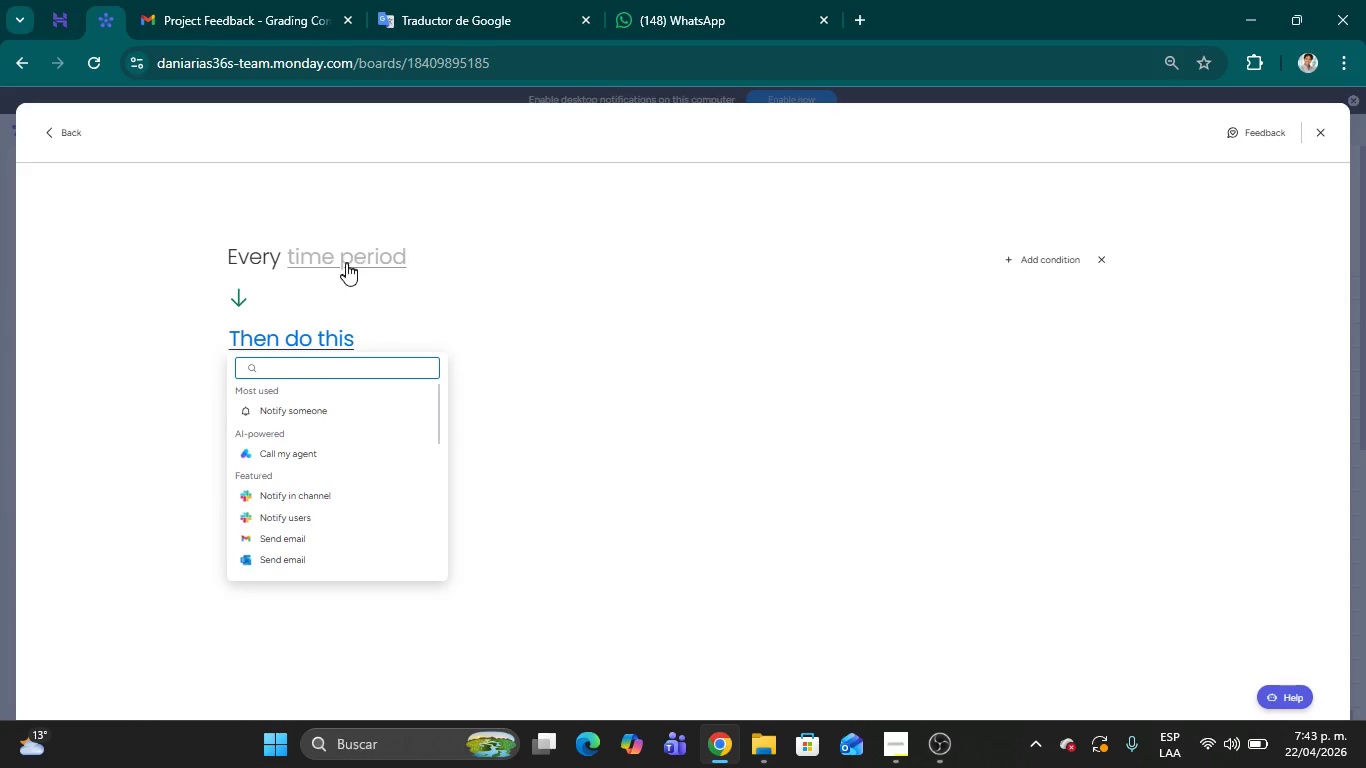 
left_click([344, 261])
 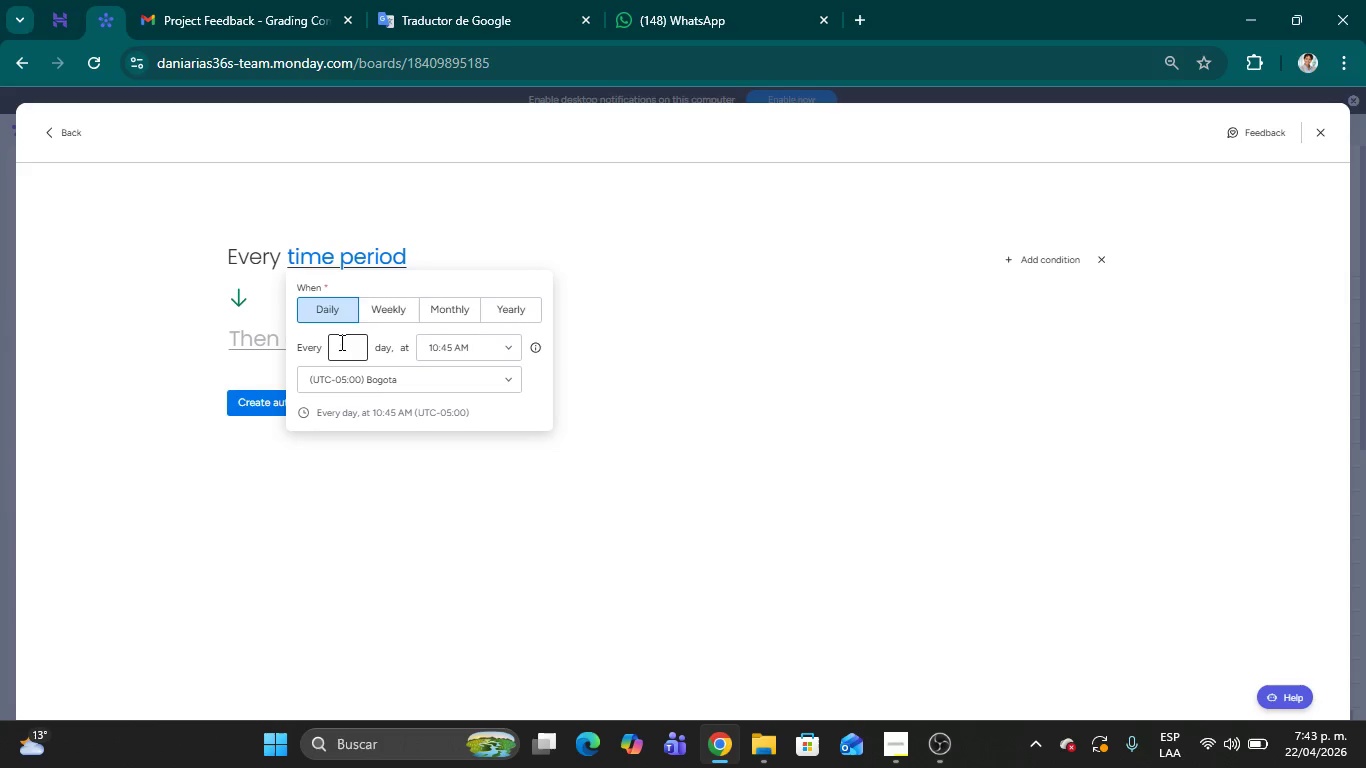 
left_click([347, 348])
 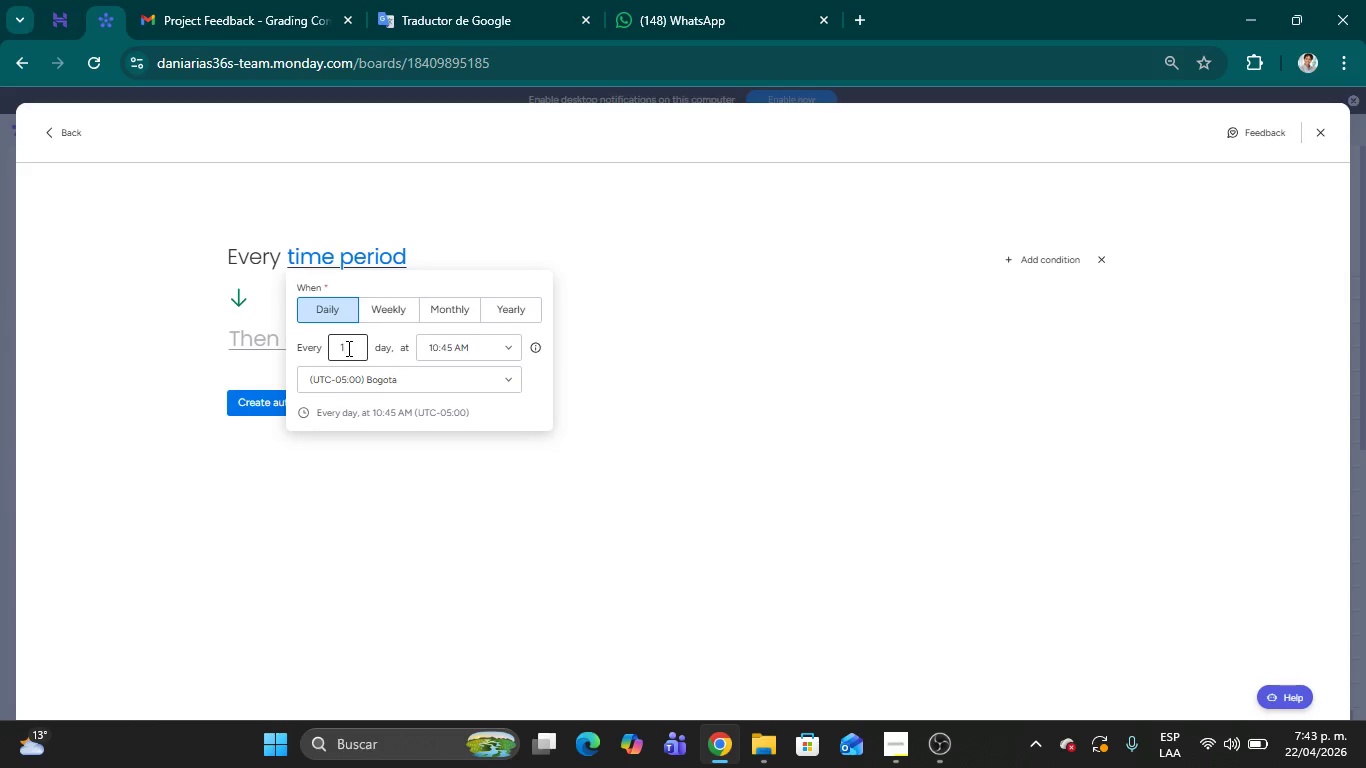 
key(Backspace)
 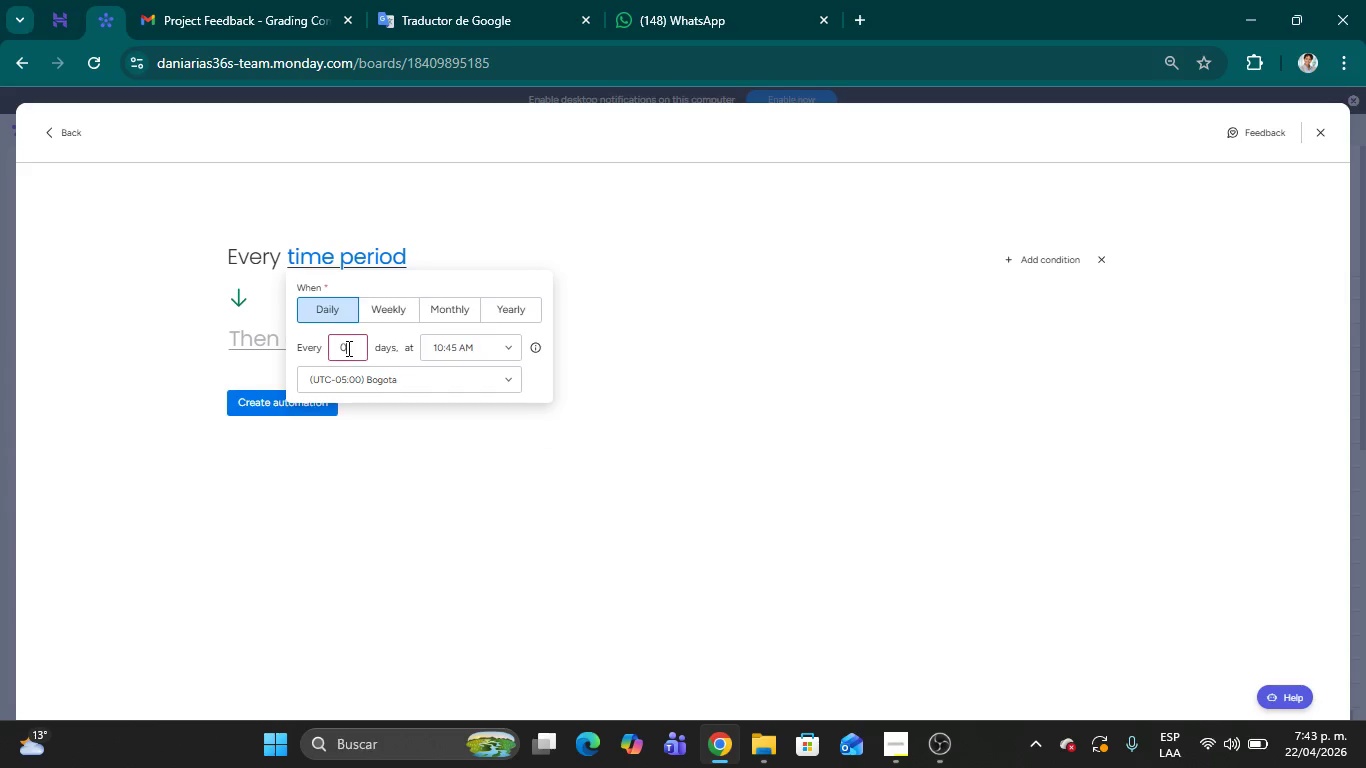 
key(5)
 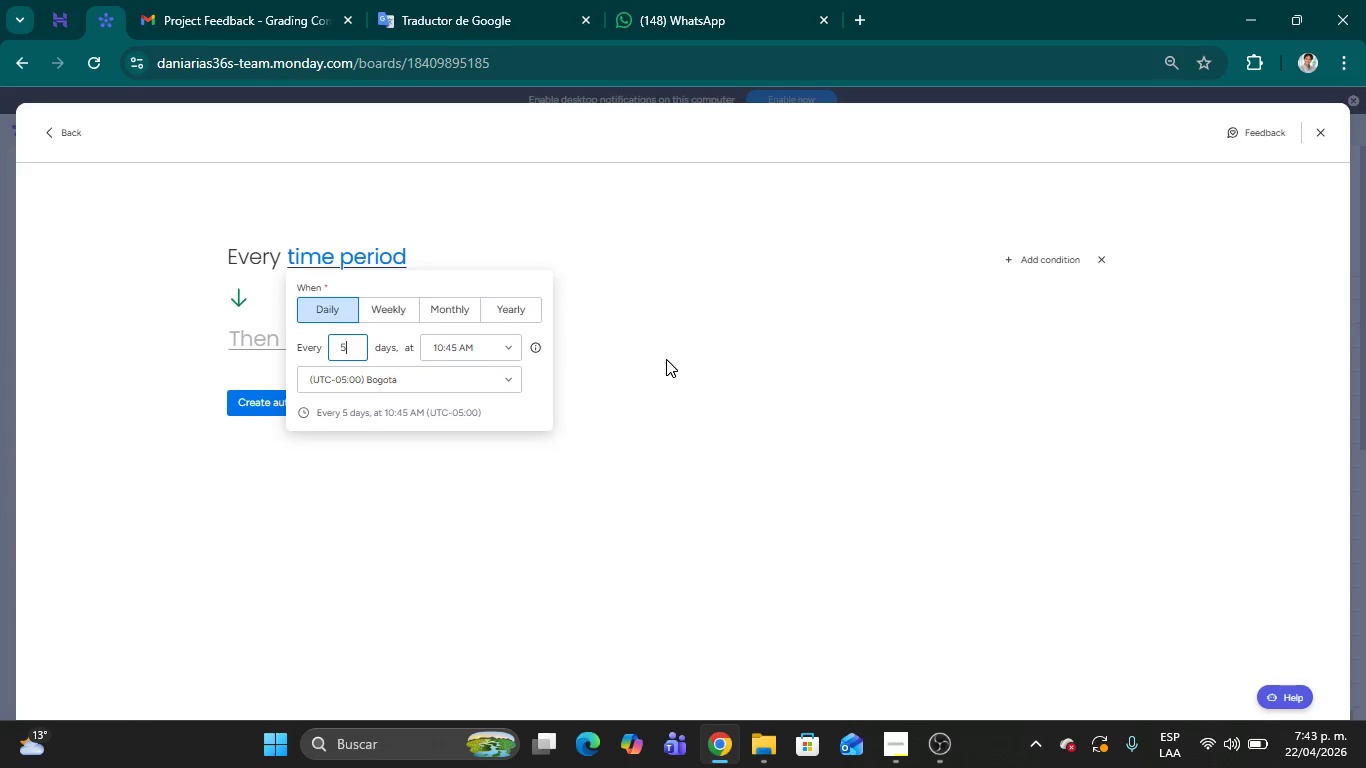 
left_click([666, 359])
 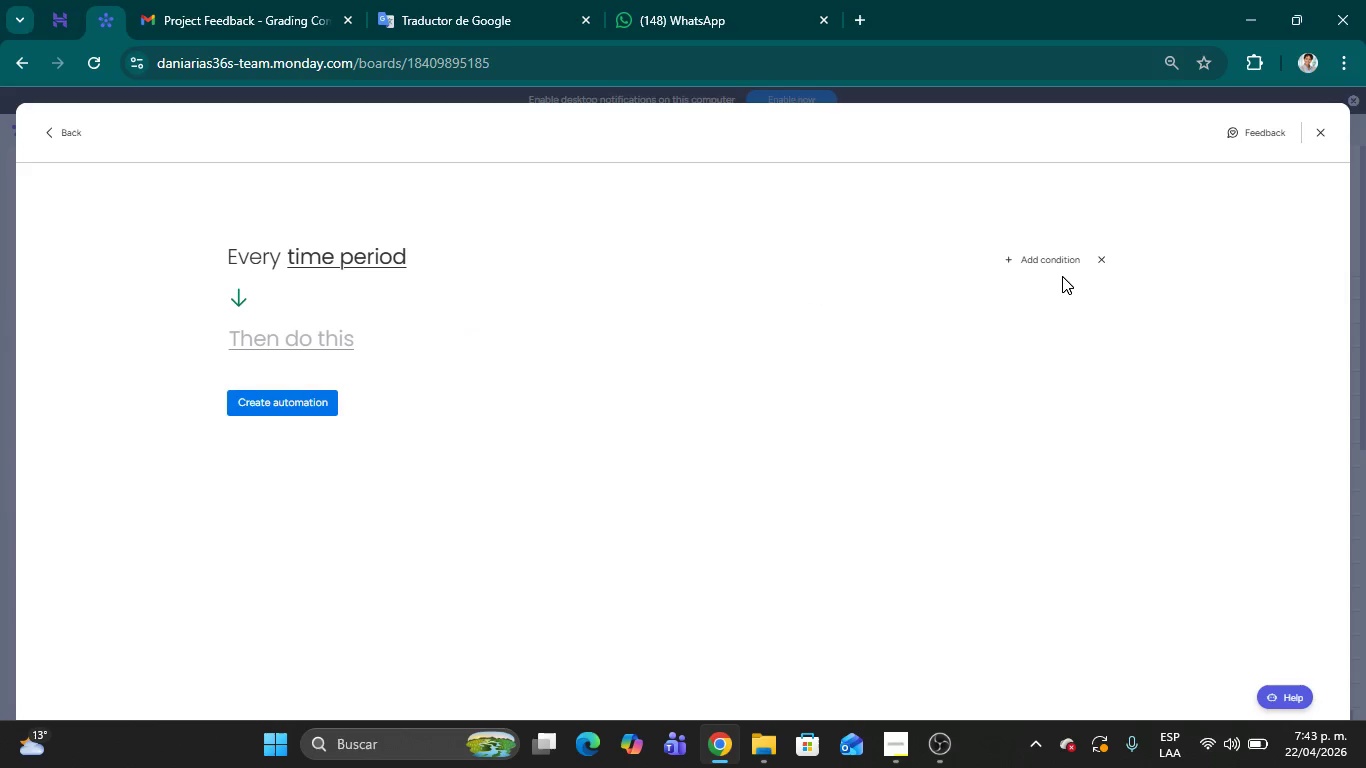 
left_click([1040, 261])
 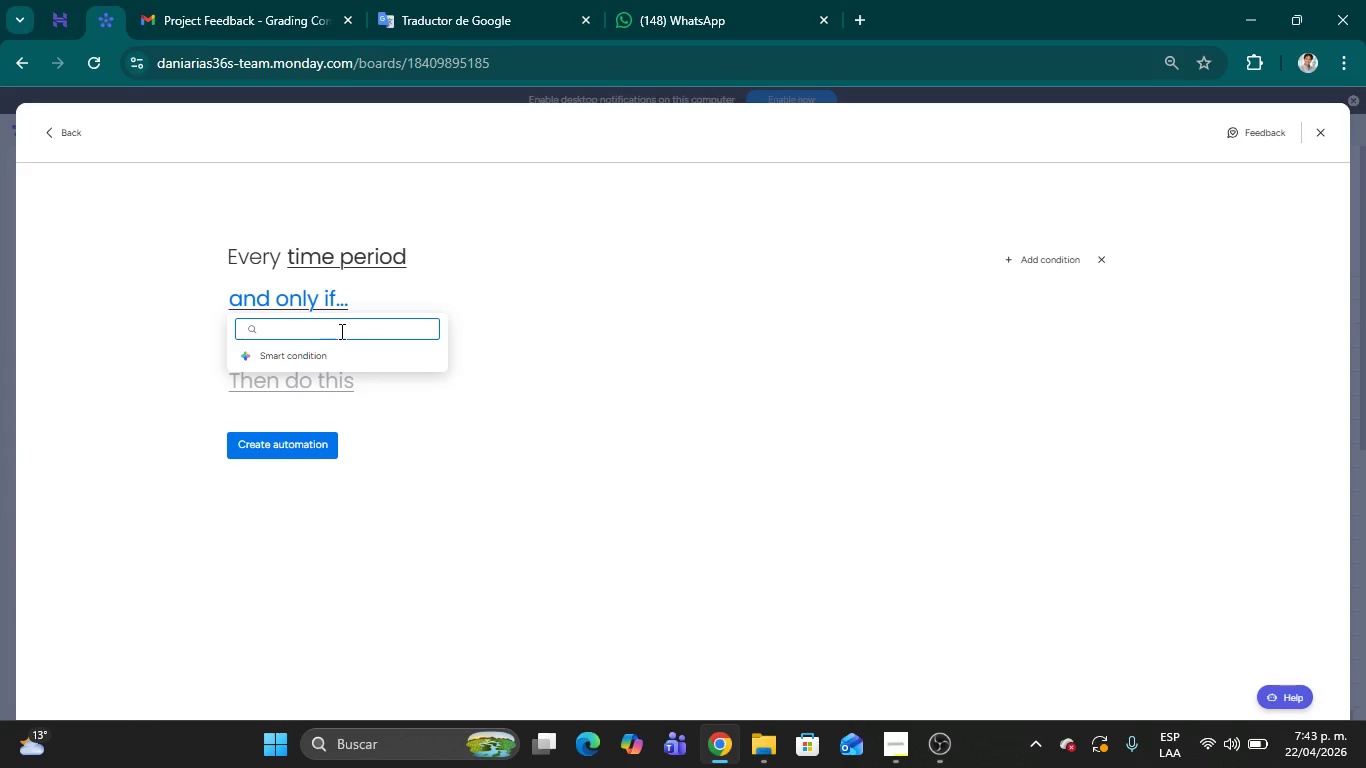 
left_click([336, 329])
 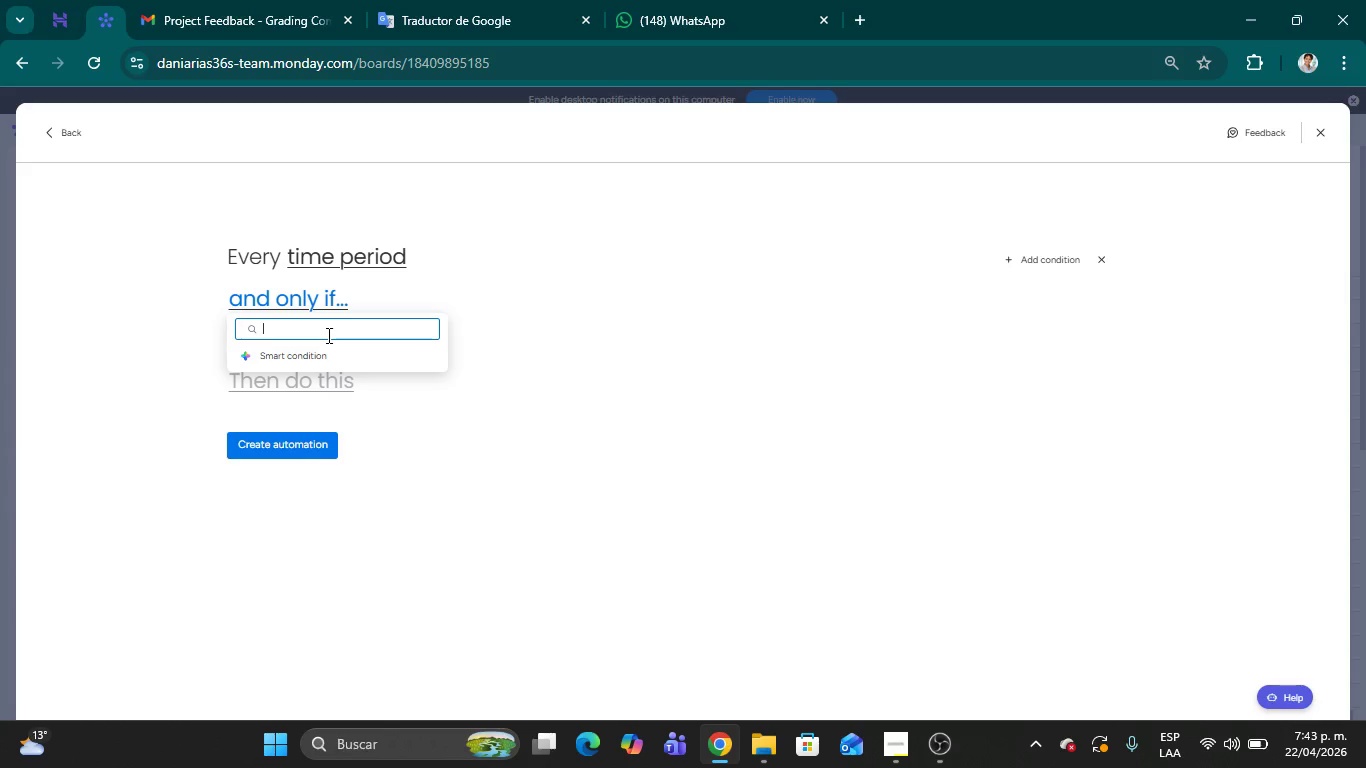 
wait(8.53)
 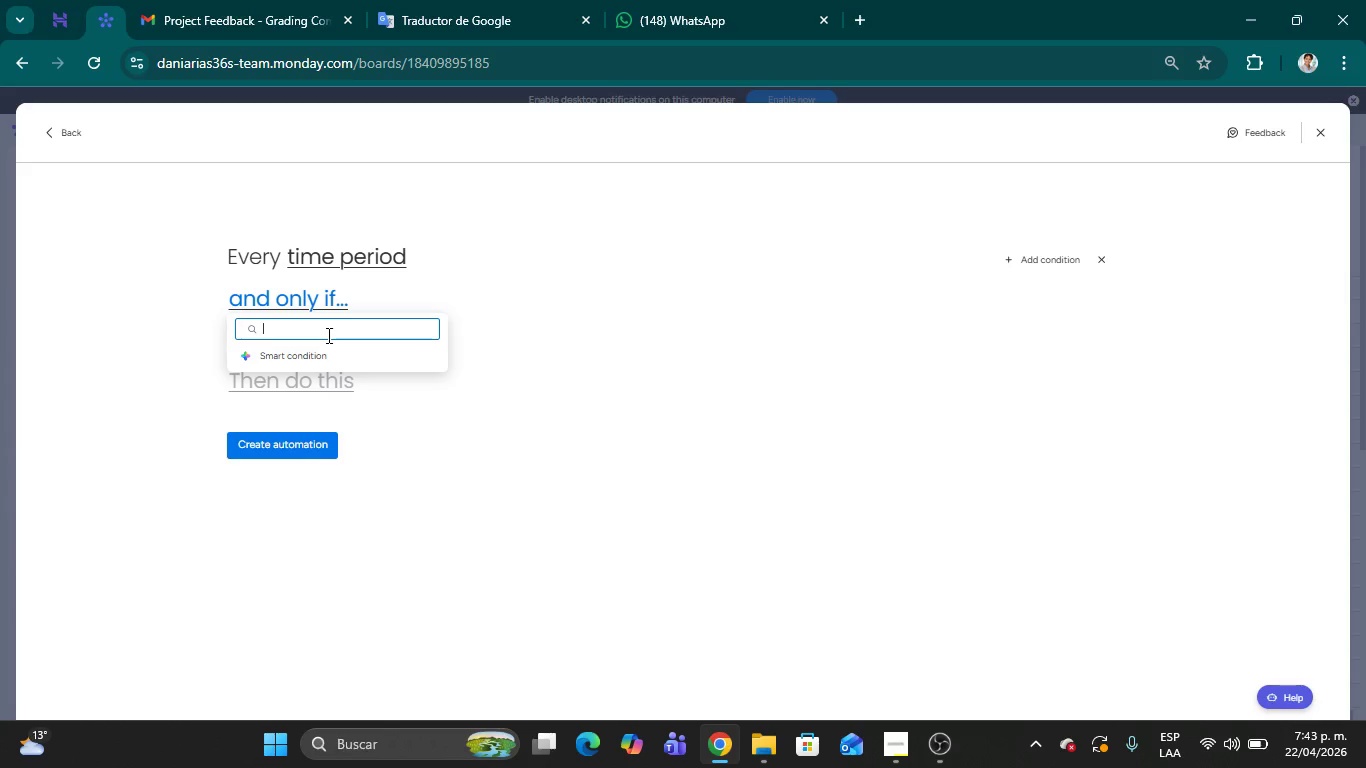 
left_click([611, 412])
 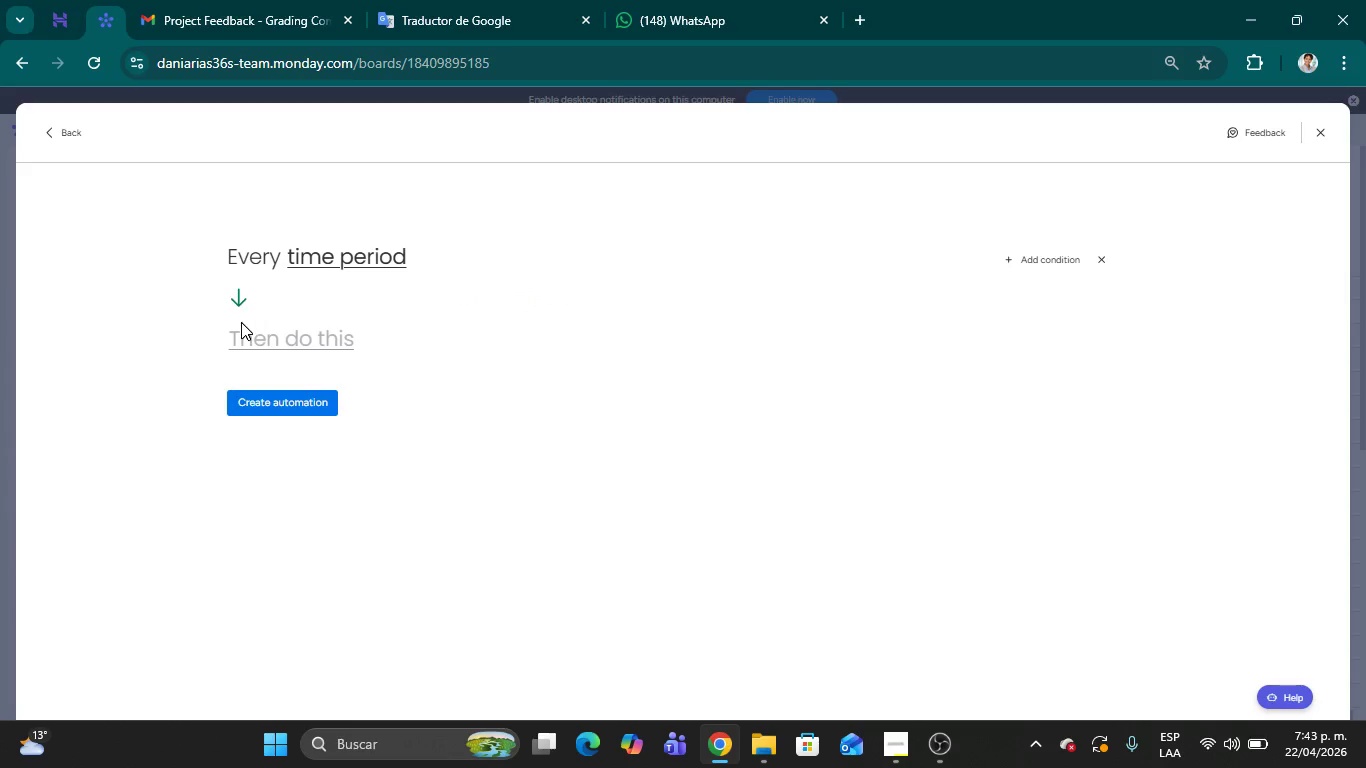 
left_click([259, 336])
 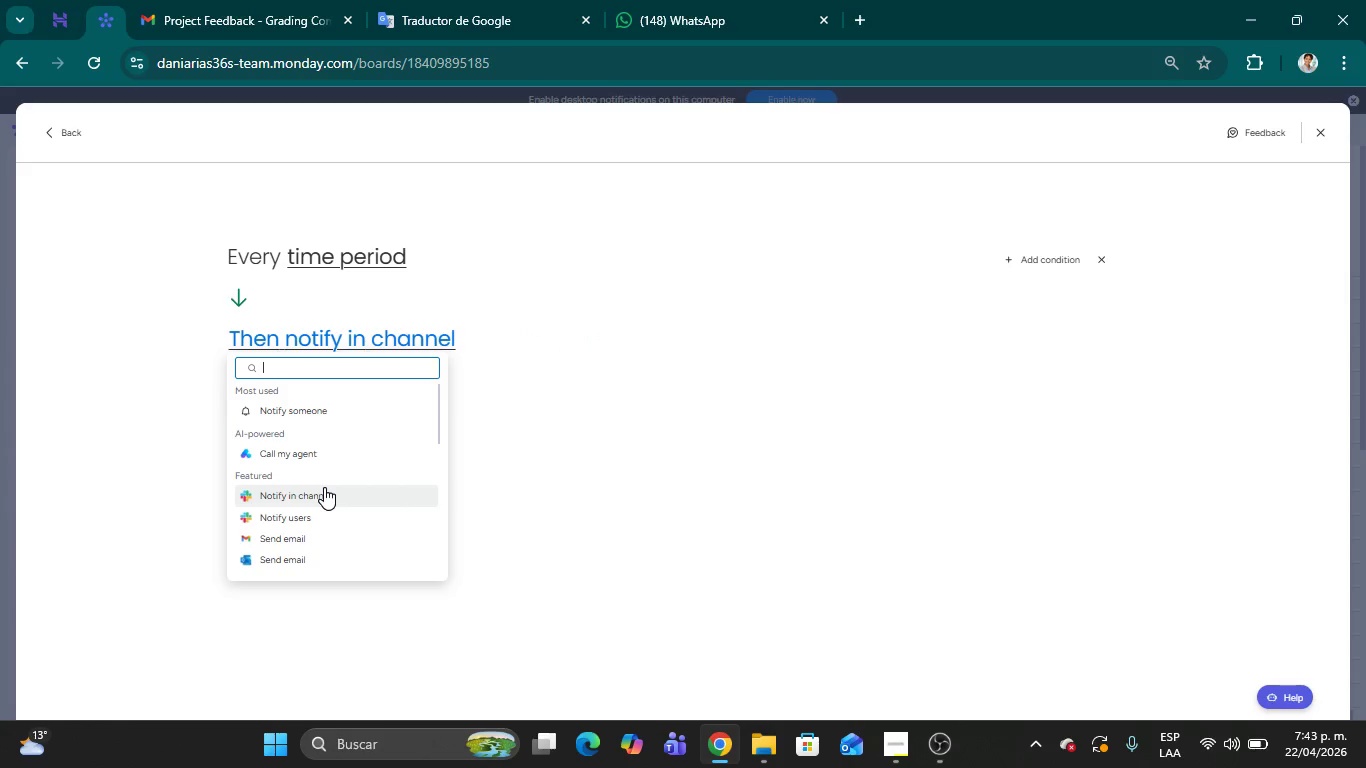 
wait(6.75)
 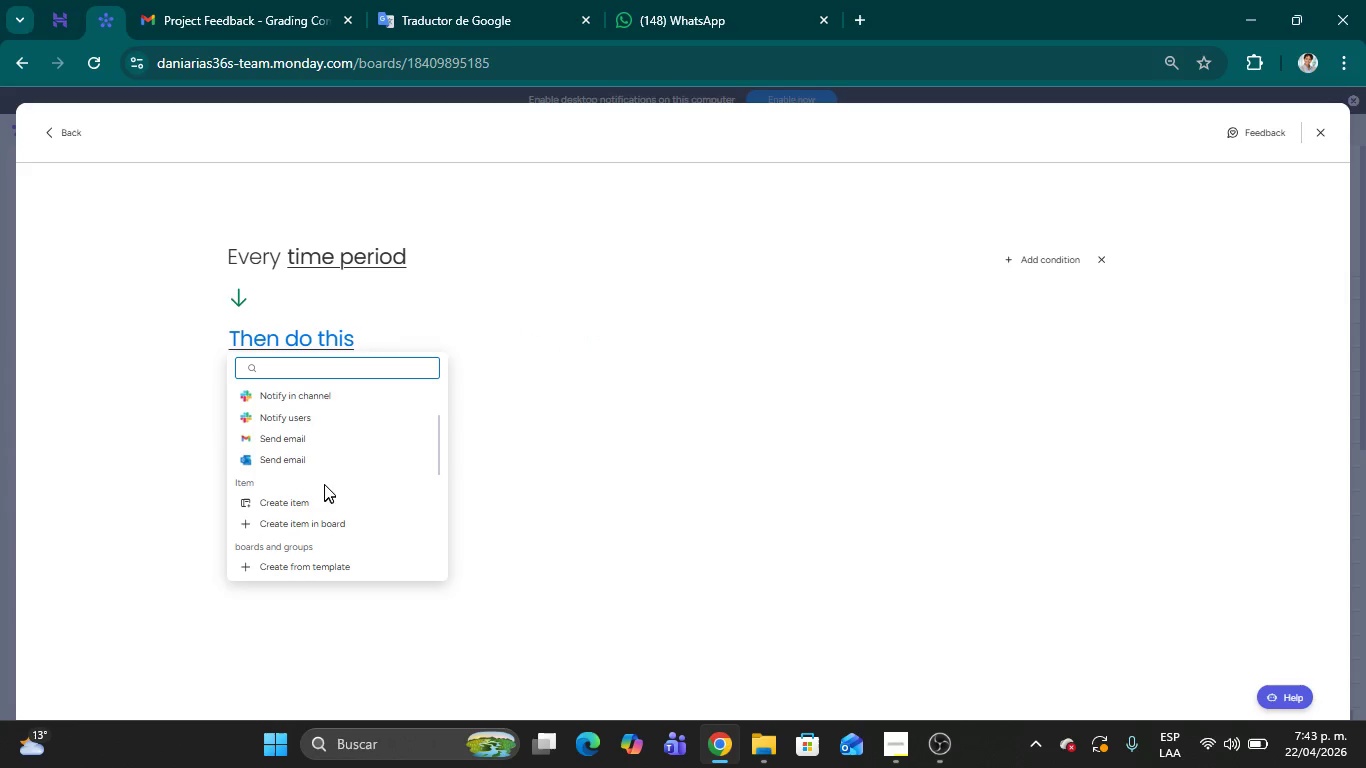 
left_click([309, 498])
 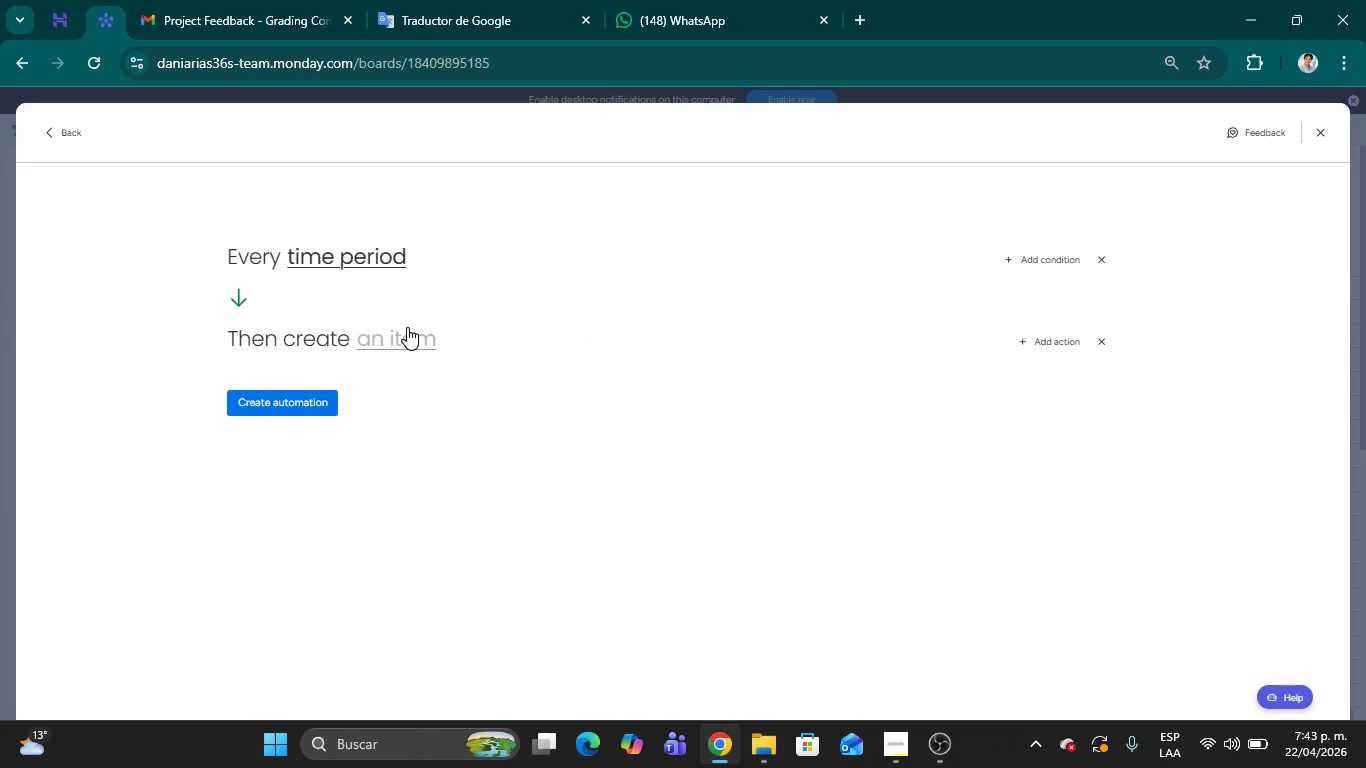 
scroll: coordinate [323, 490], scroll_direction: down, amount: 1.0
 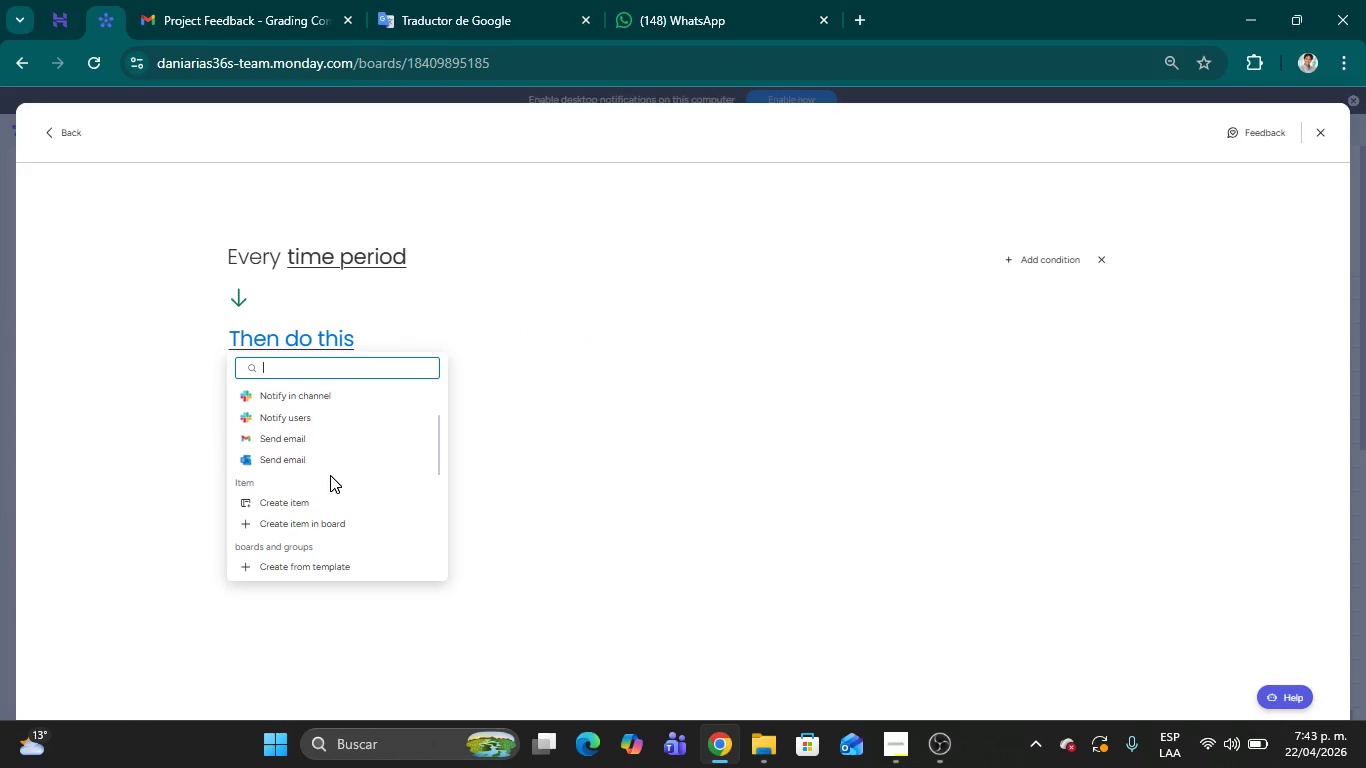 
left_click([404, 337])
 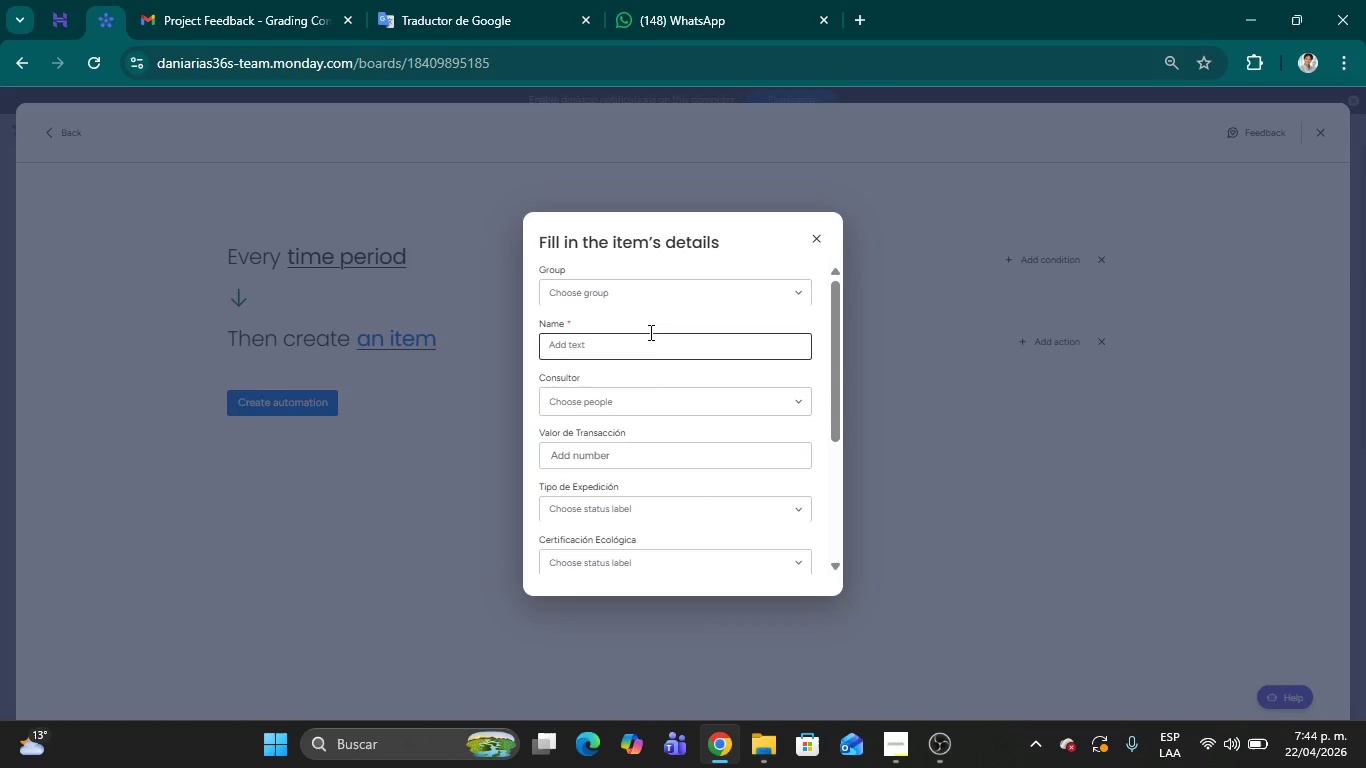 
wait(7.61)
 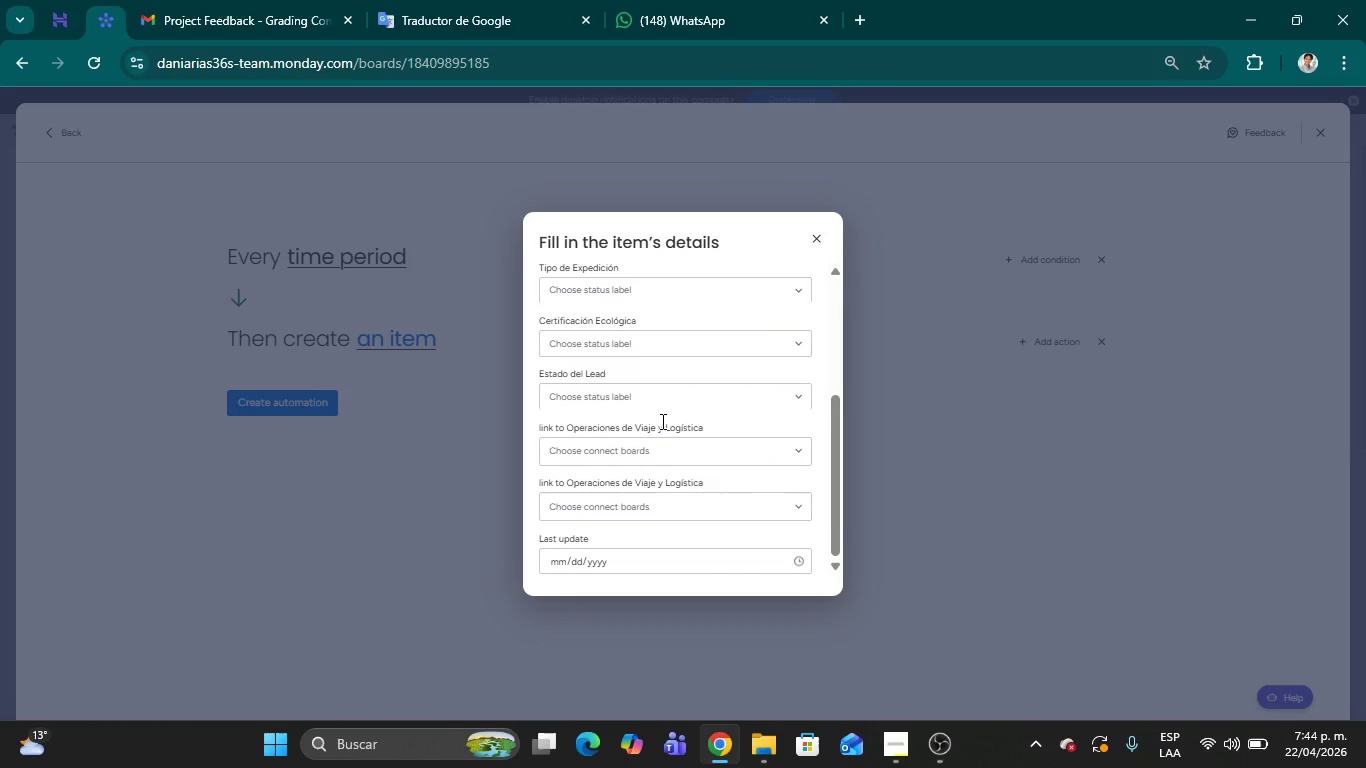 
left_click([816, 238])
 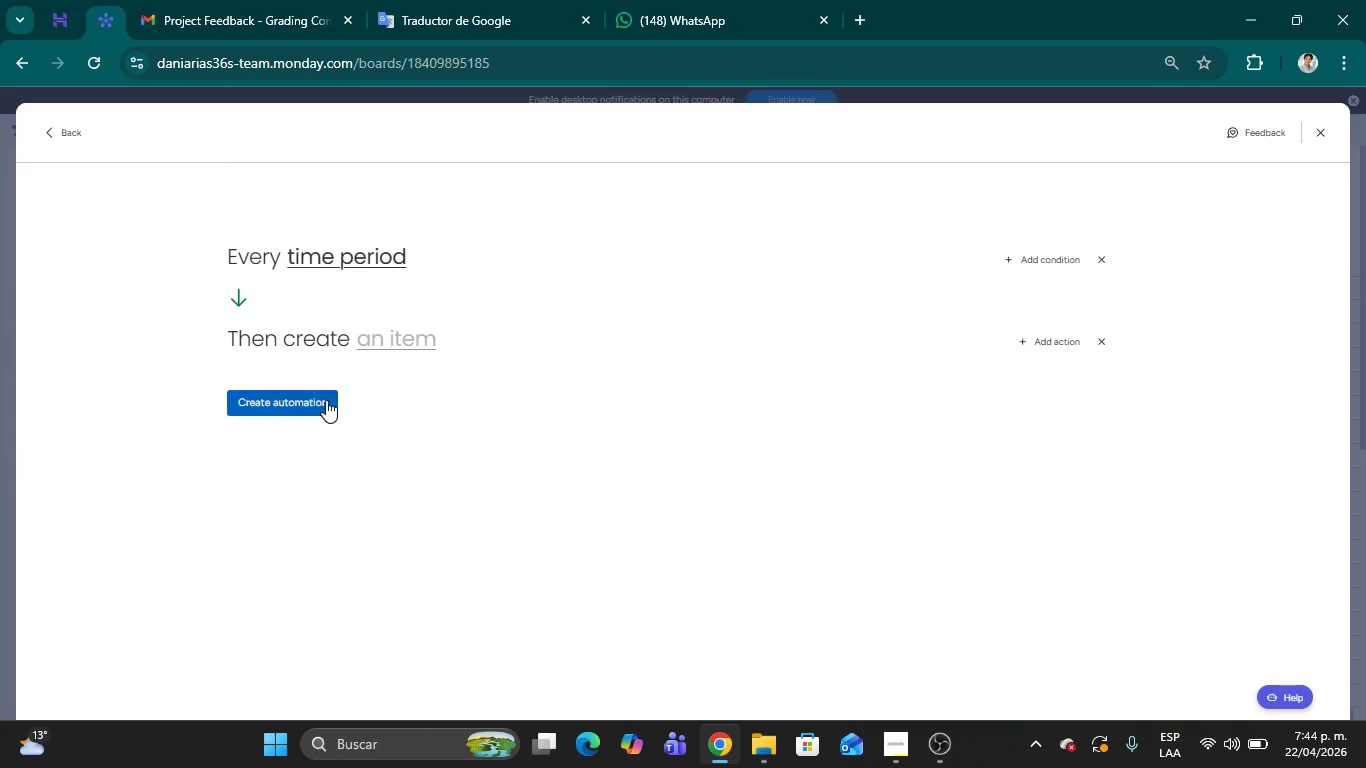 
scroll: coordinate [657, 424], scroll_direction: down, amount: 5.0
 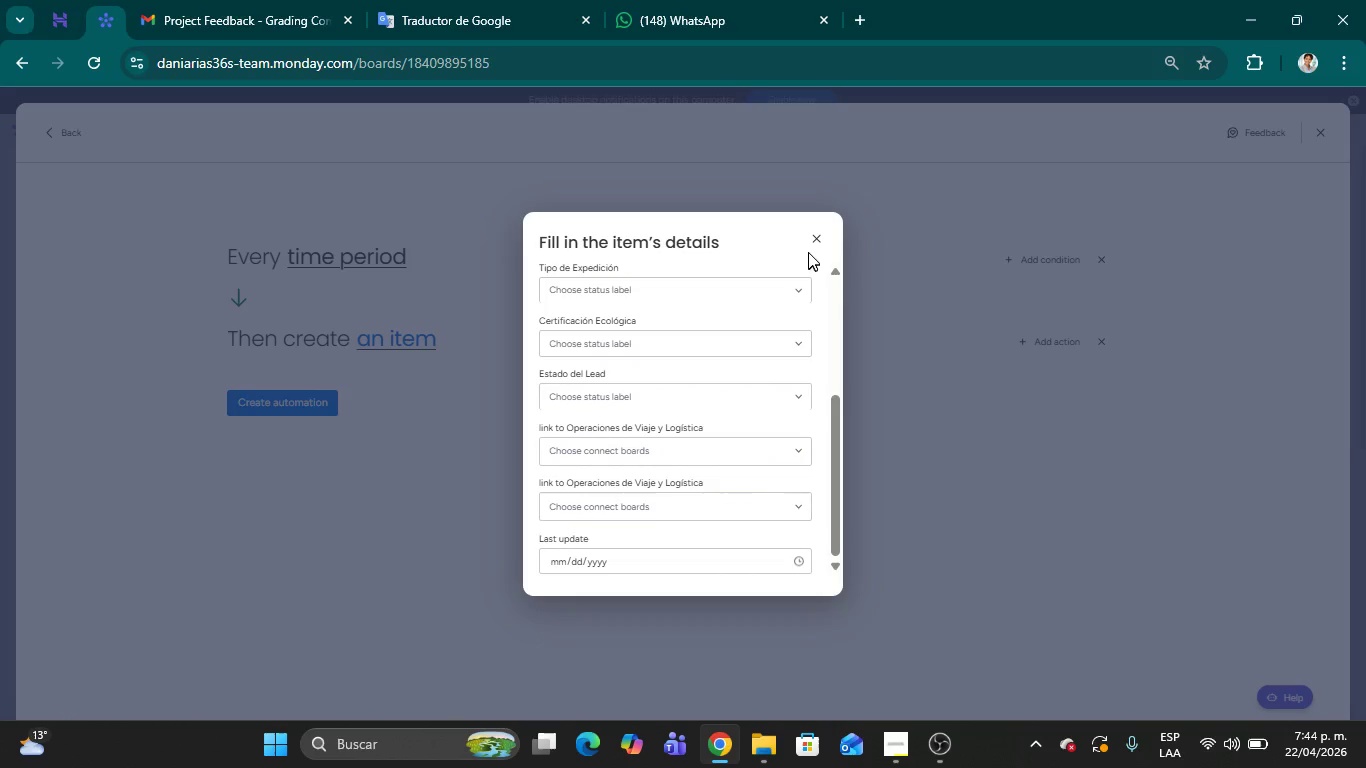 
left_click([1101, 346])
 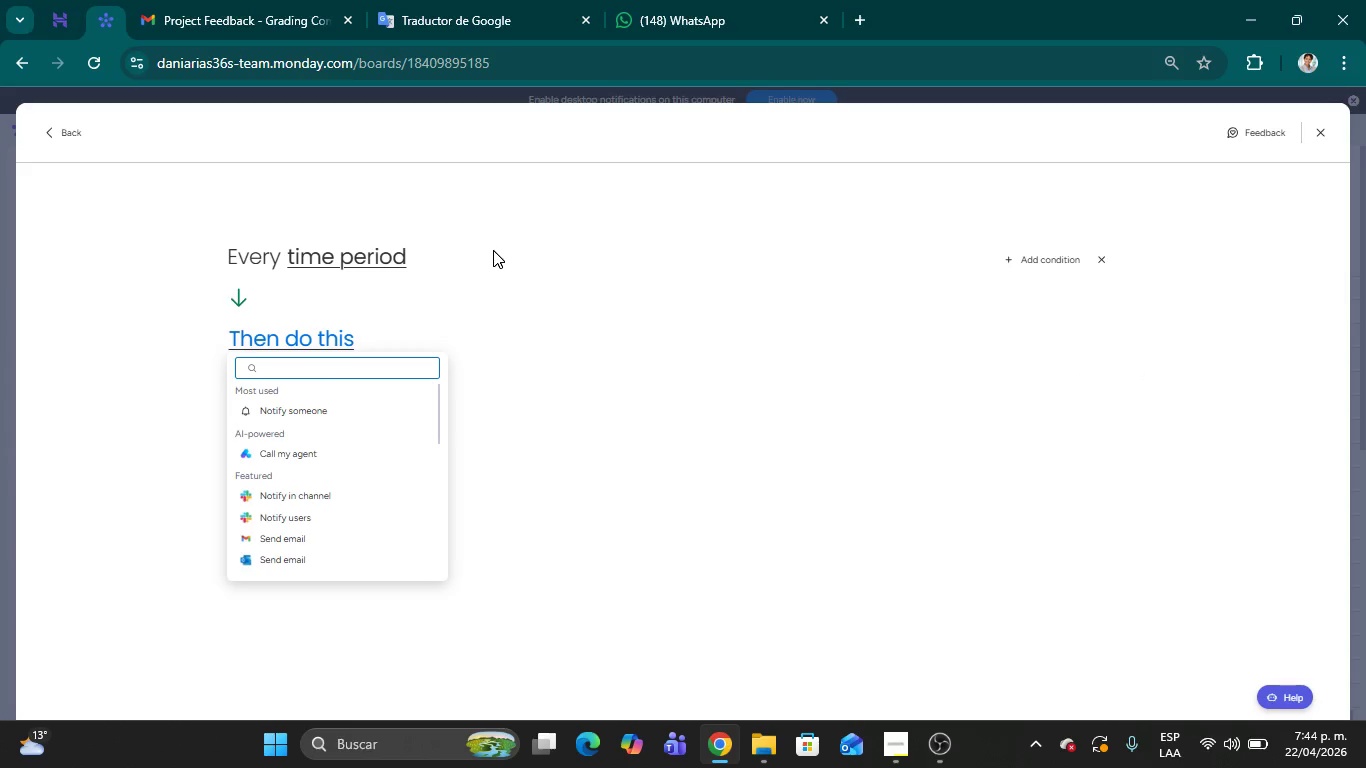 
left_click([1102, 254])
 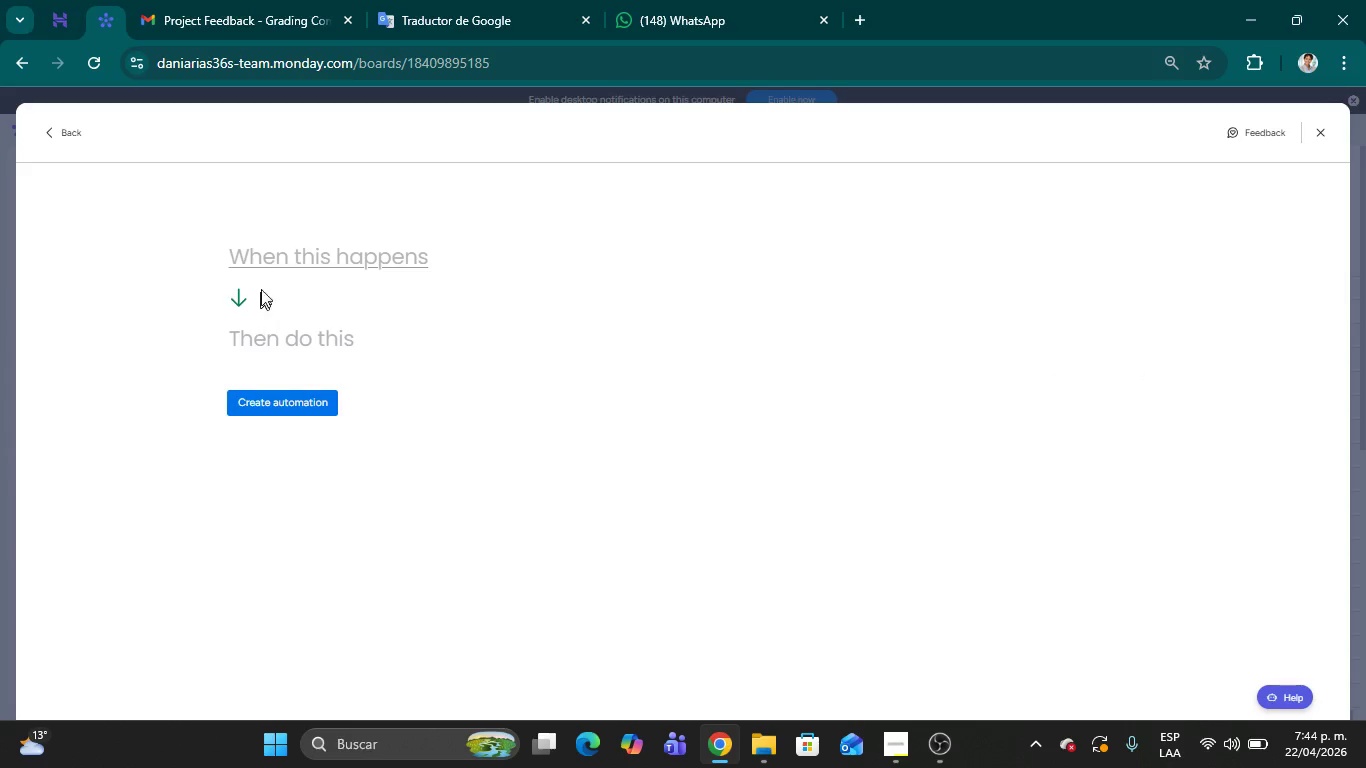 
left_click([265, 261])
 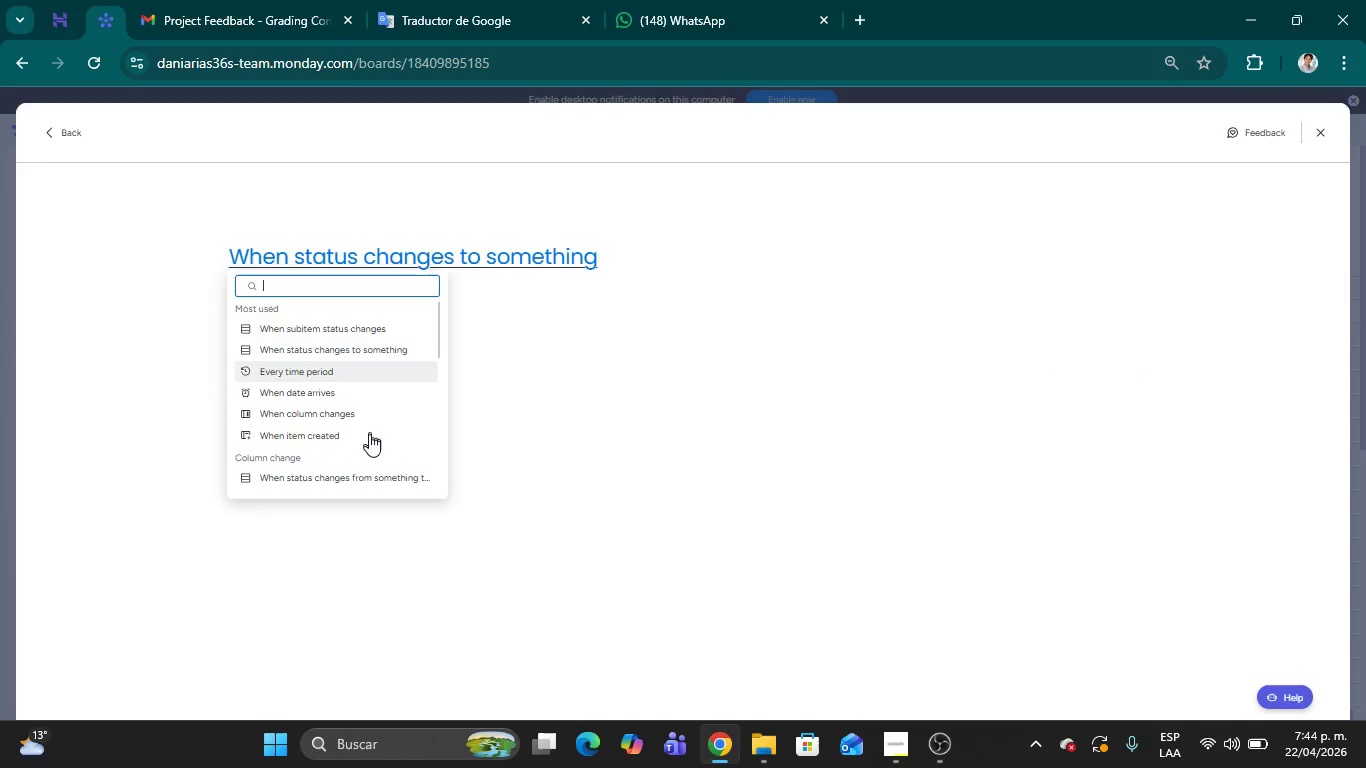 
left_click([358, 475])
 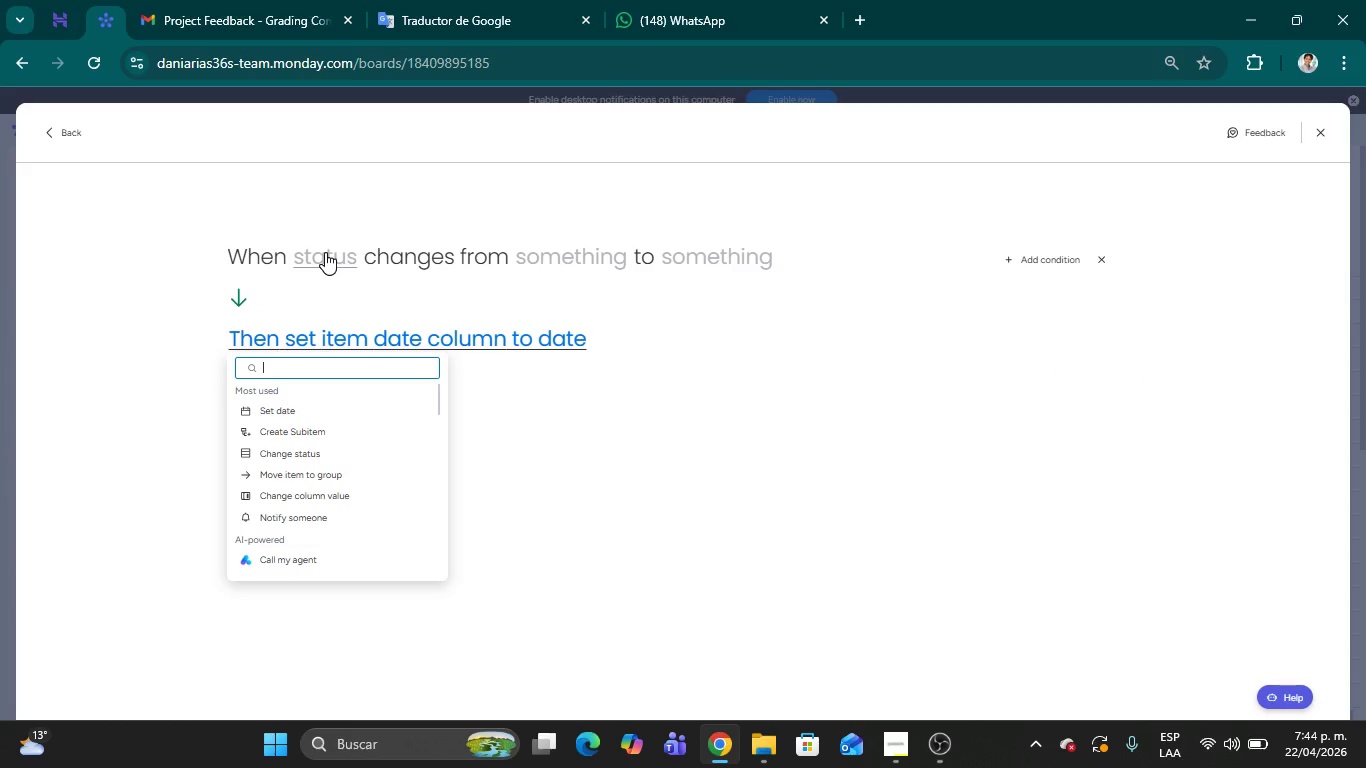 
left_click([325, 252])
 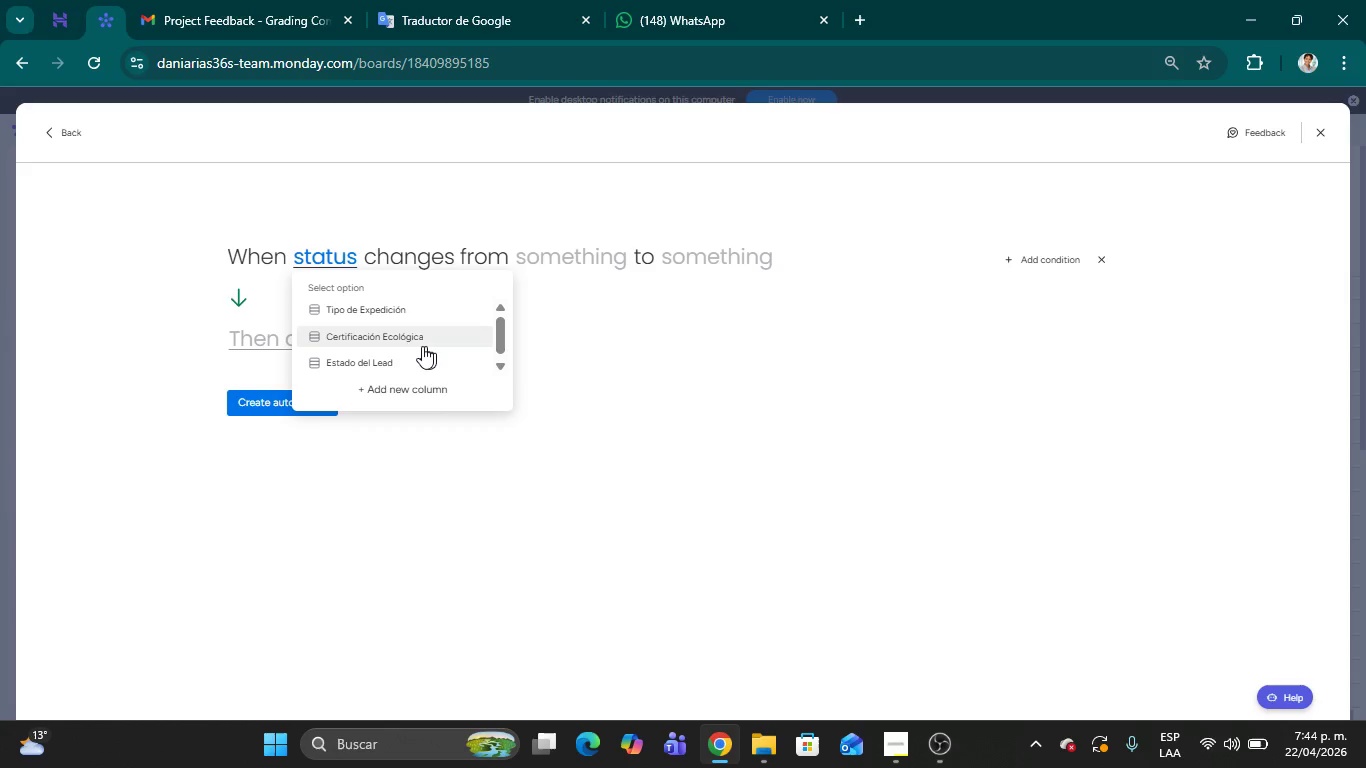 
scroll: coordinate [419, 306], scroll_direction: down, amount: 2.0
 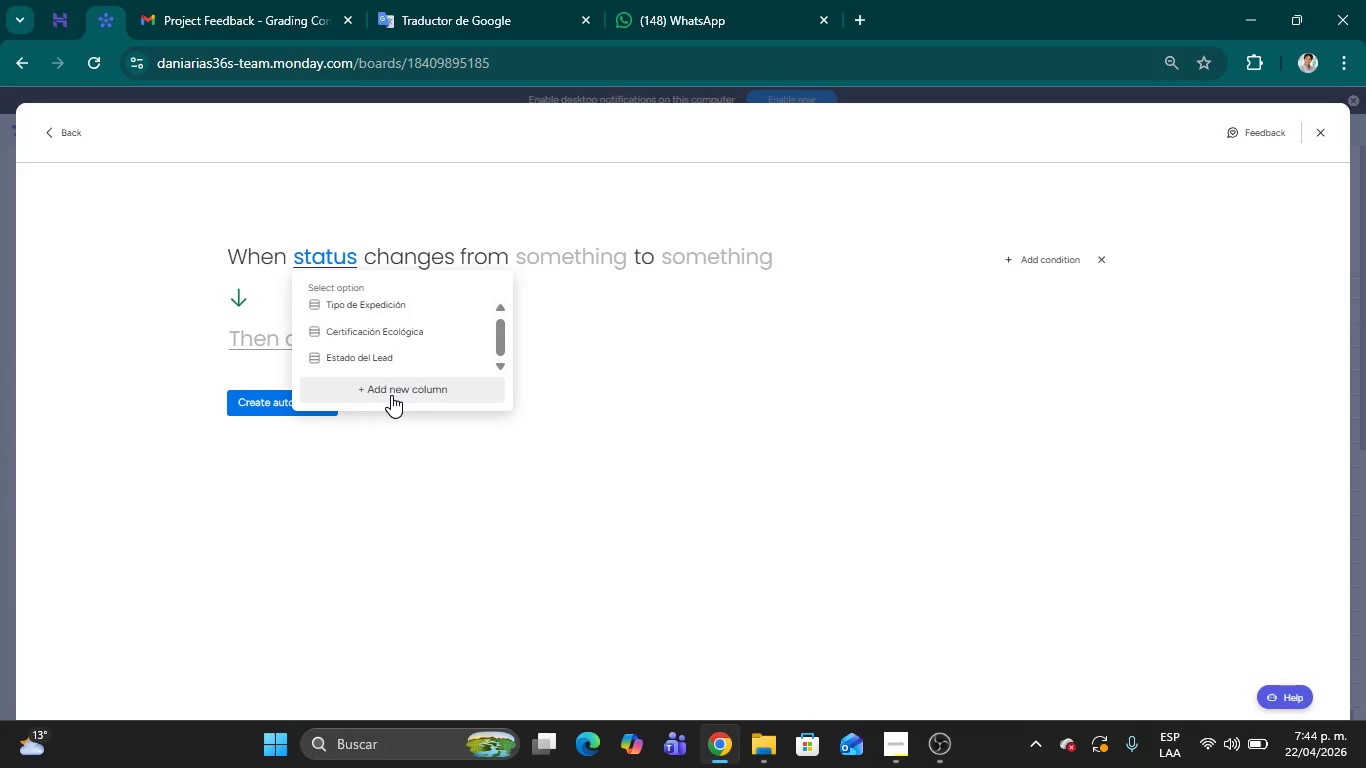 
left_click([403, 396])
 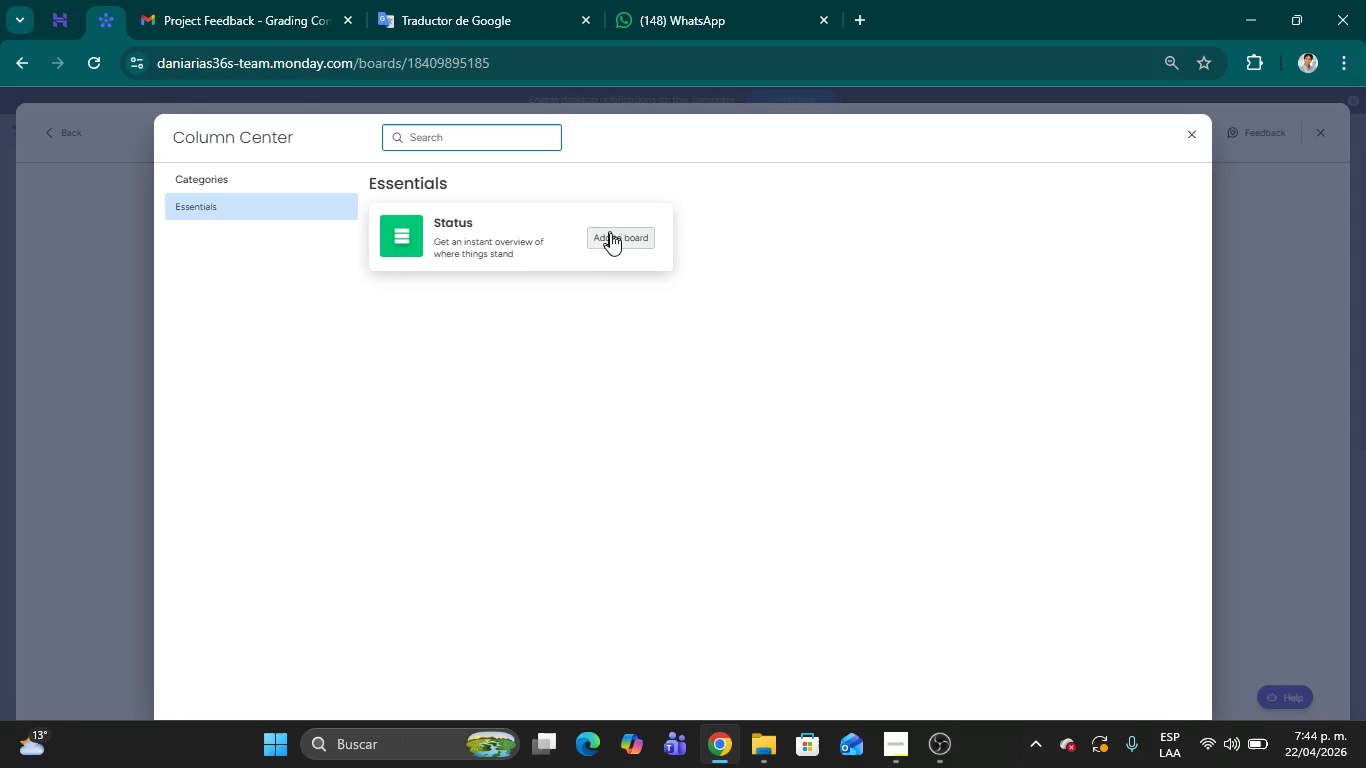 
wait(5.34)
 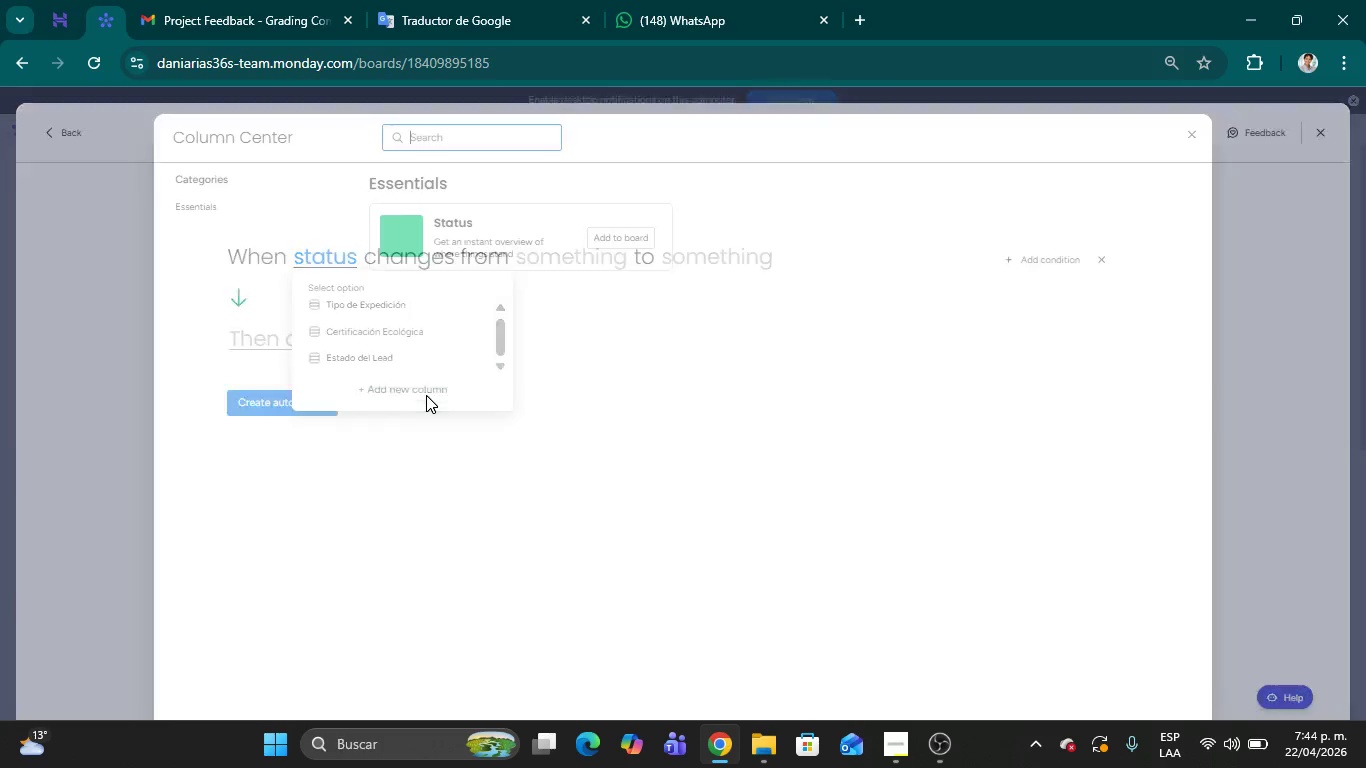 
left_click([1190, 136])
 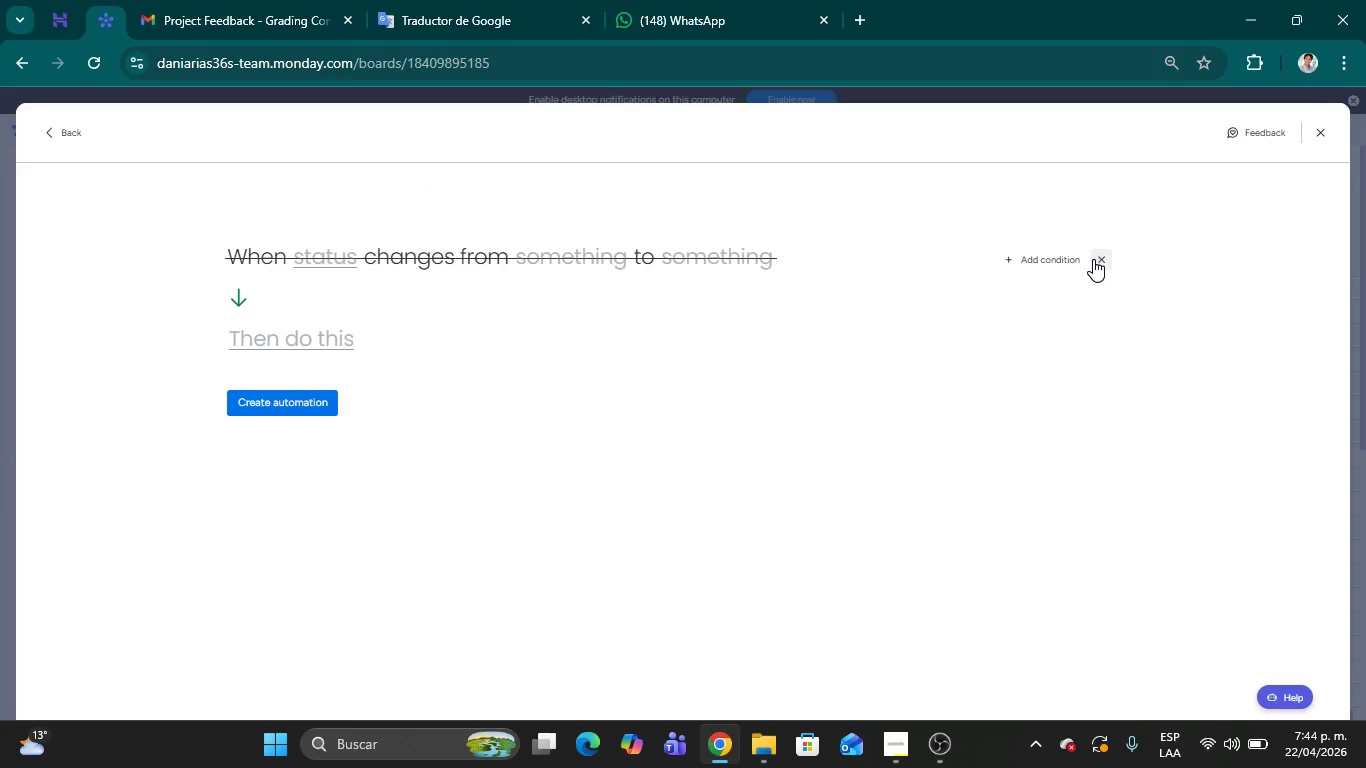 
wait(7.44)
 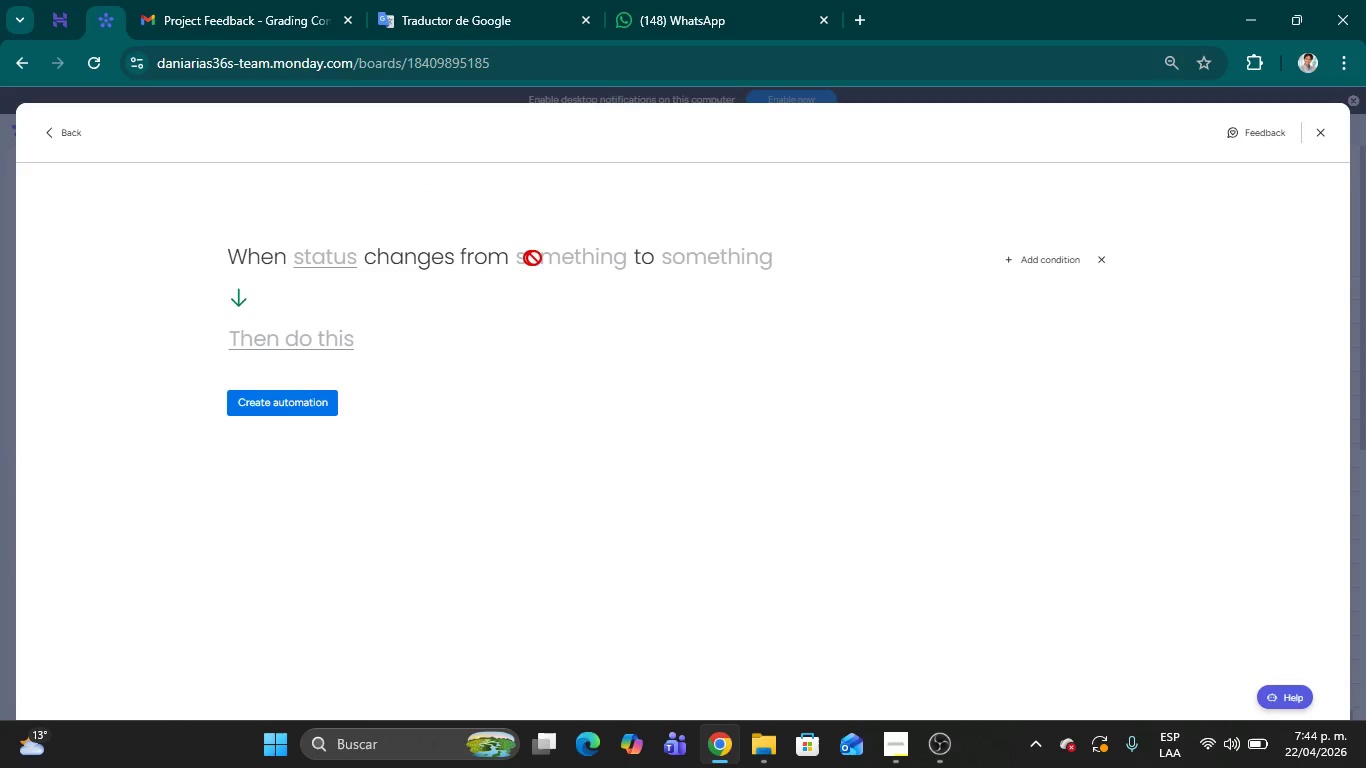 
left_click([1107, 263])
 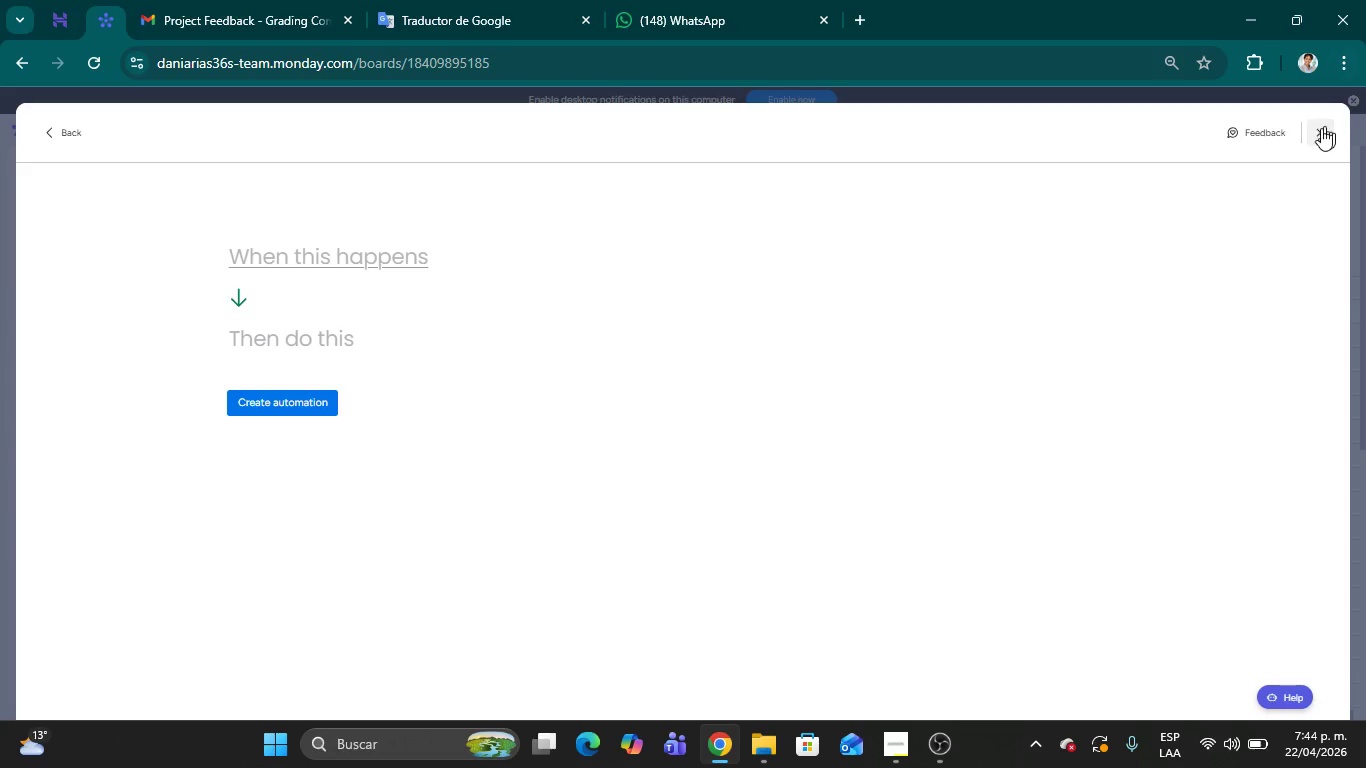 
left_click([1317, 133])
 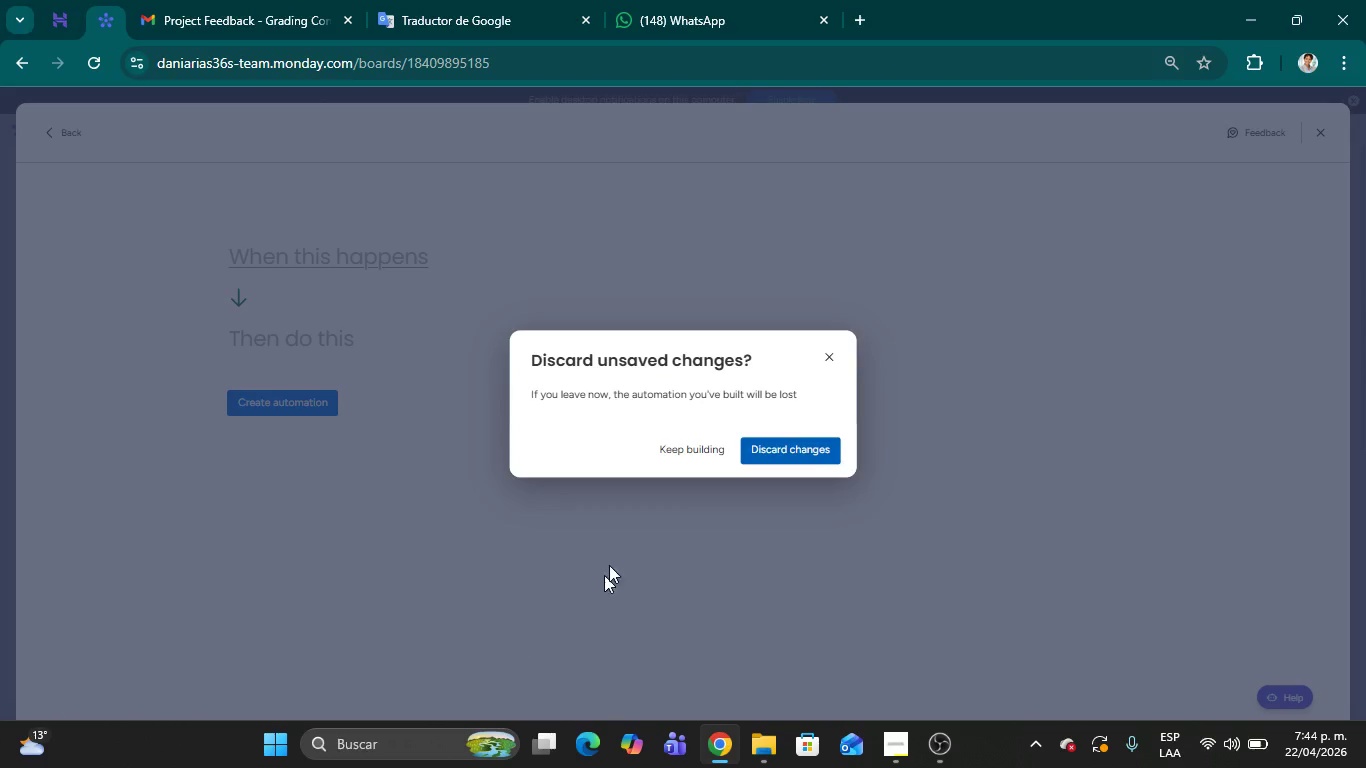 
left_click([798, 441])
 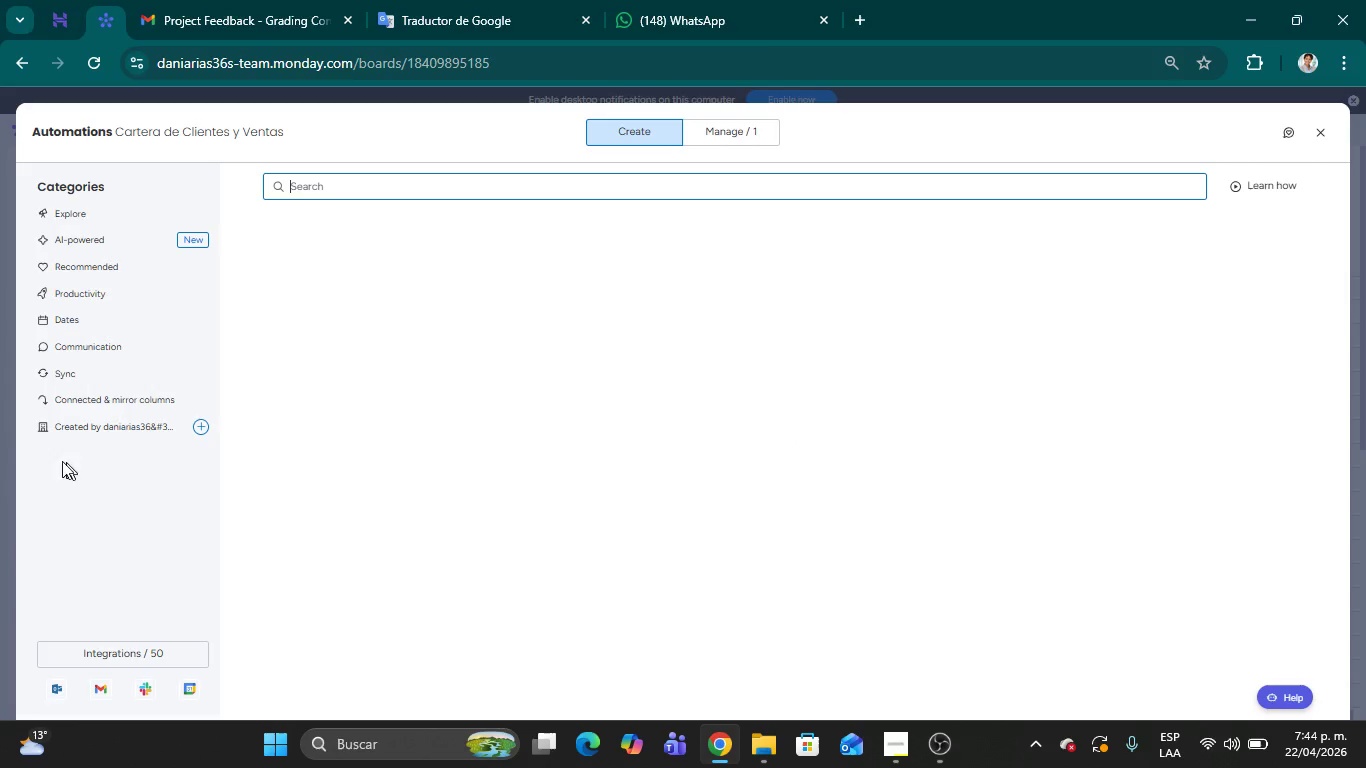 
left_click([56, 320])
 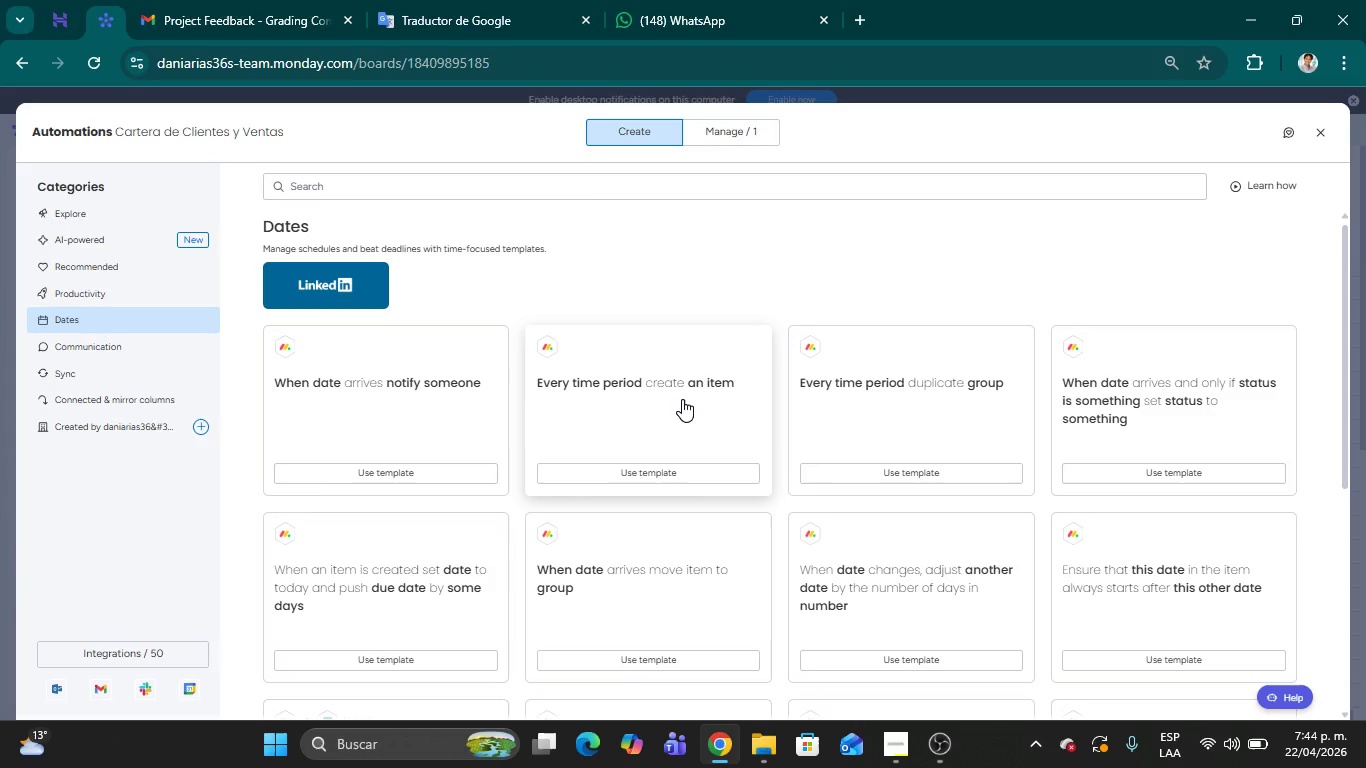 
wait(6.98)
 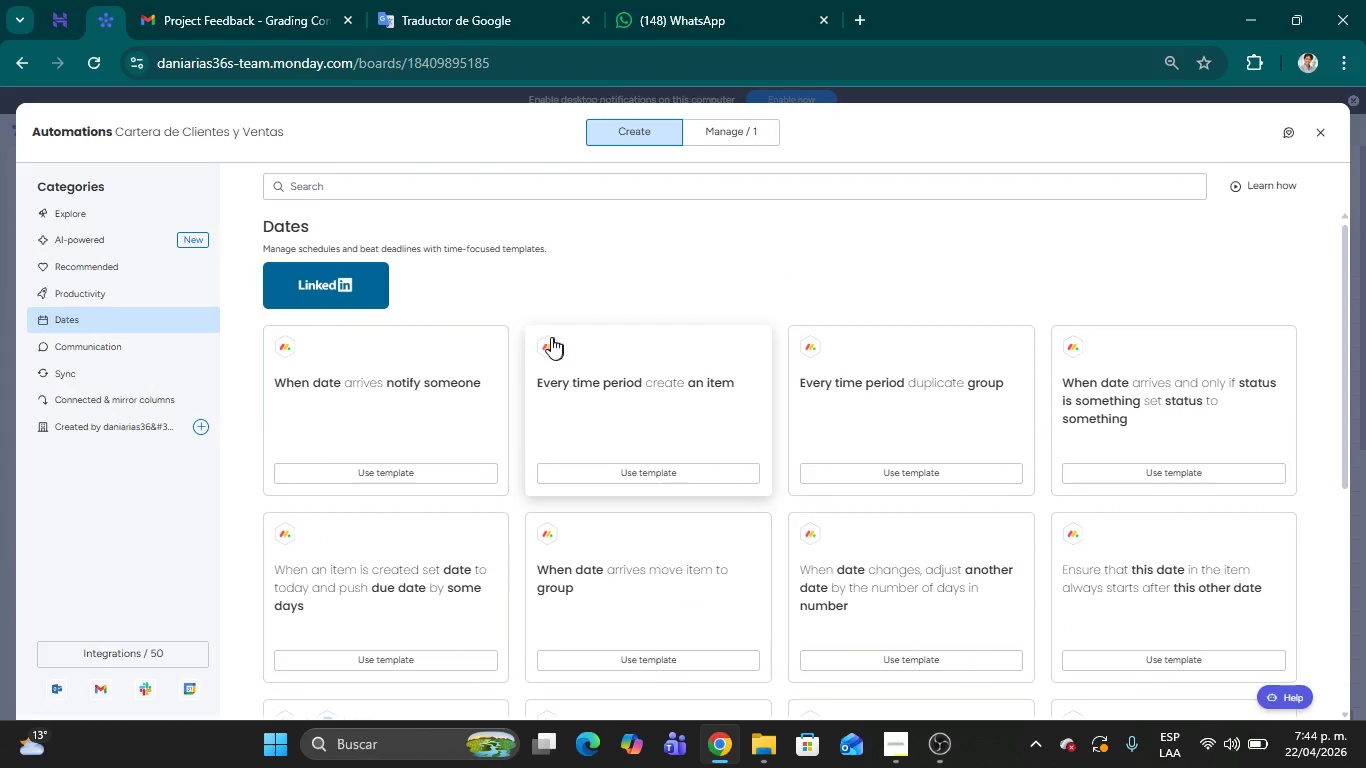 
left_click([682, 399])
 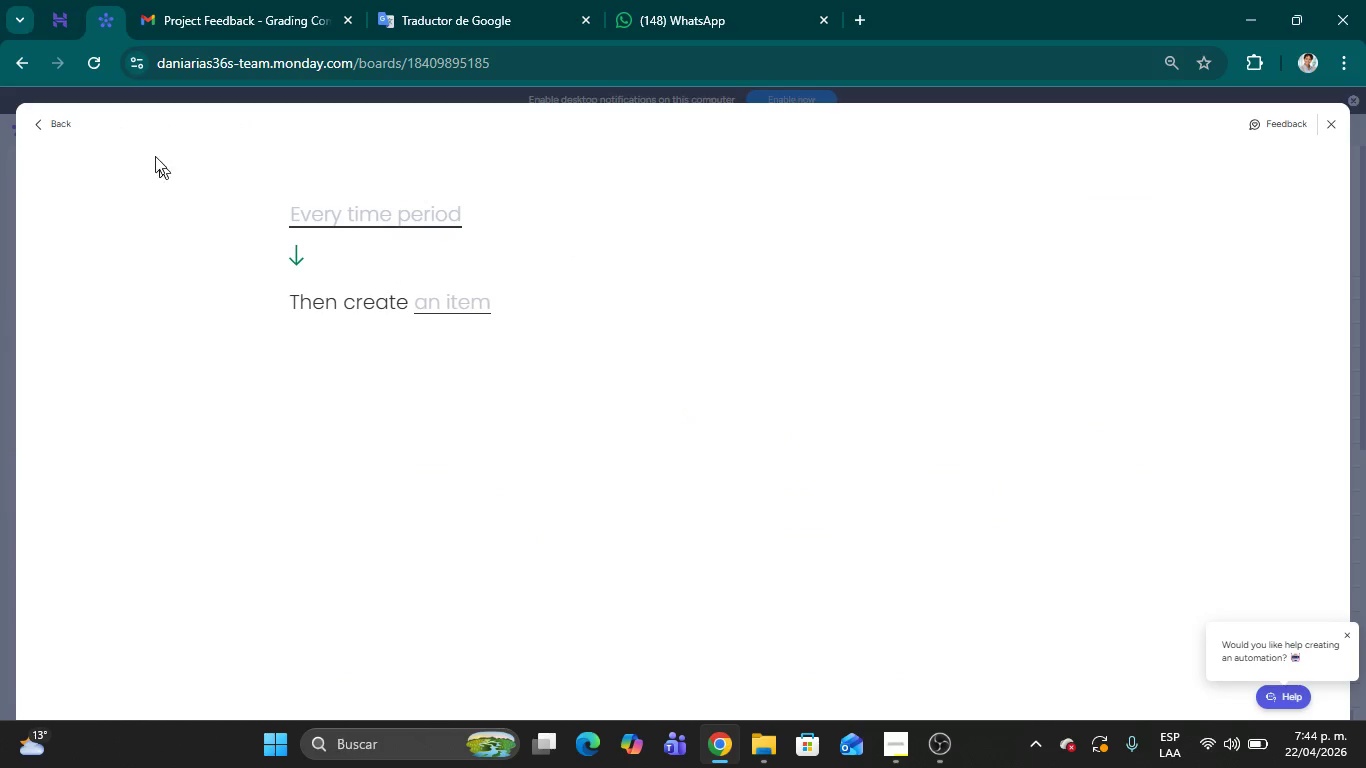 
left_click([47, 123])
 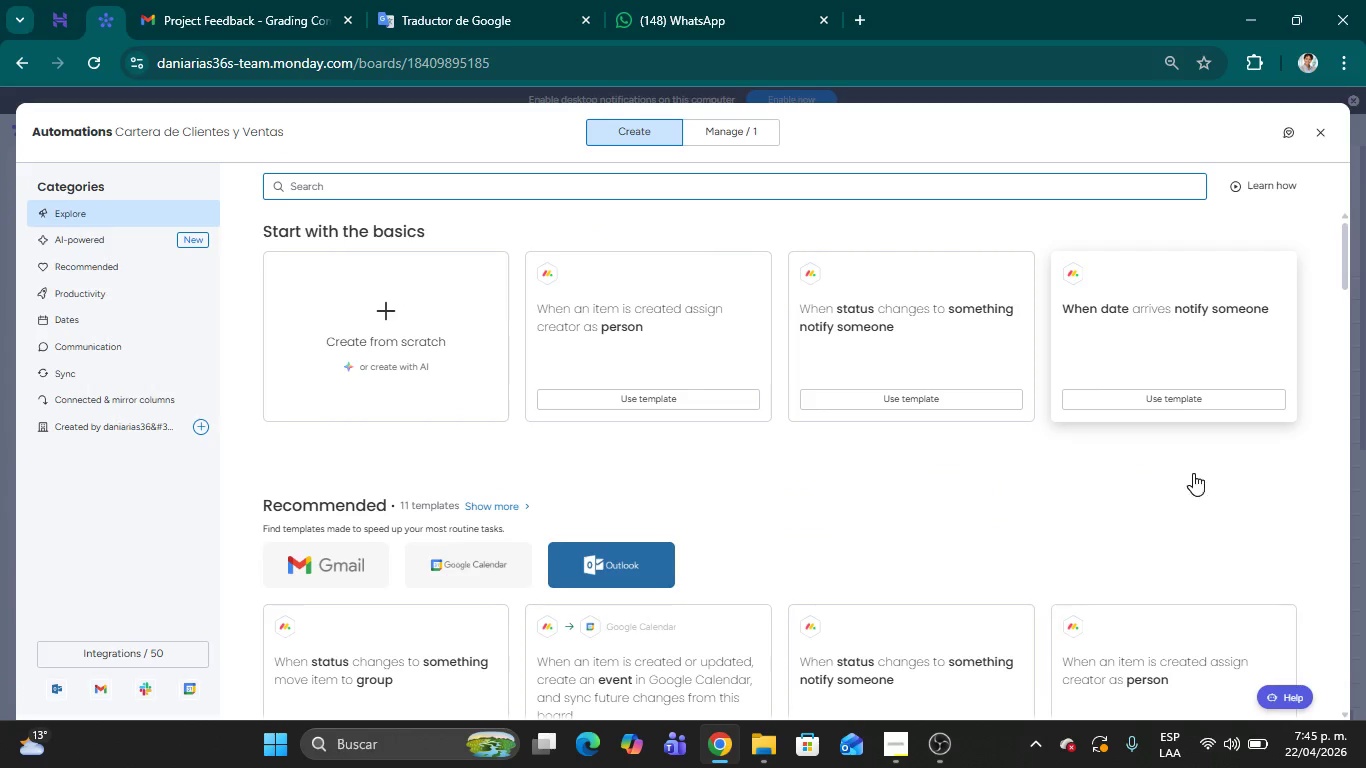 
left_click([68, 316])
 